 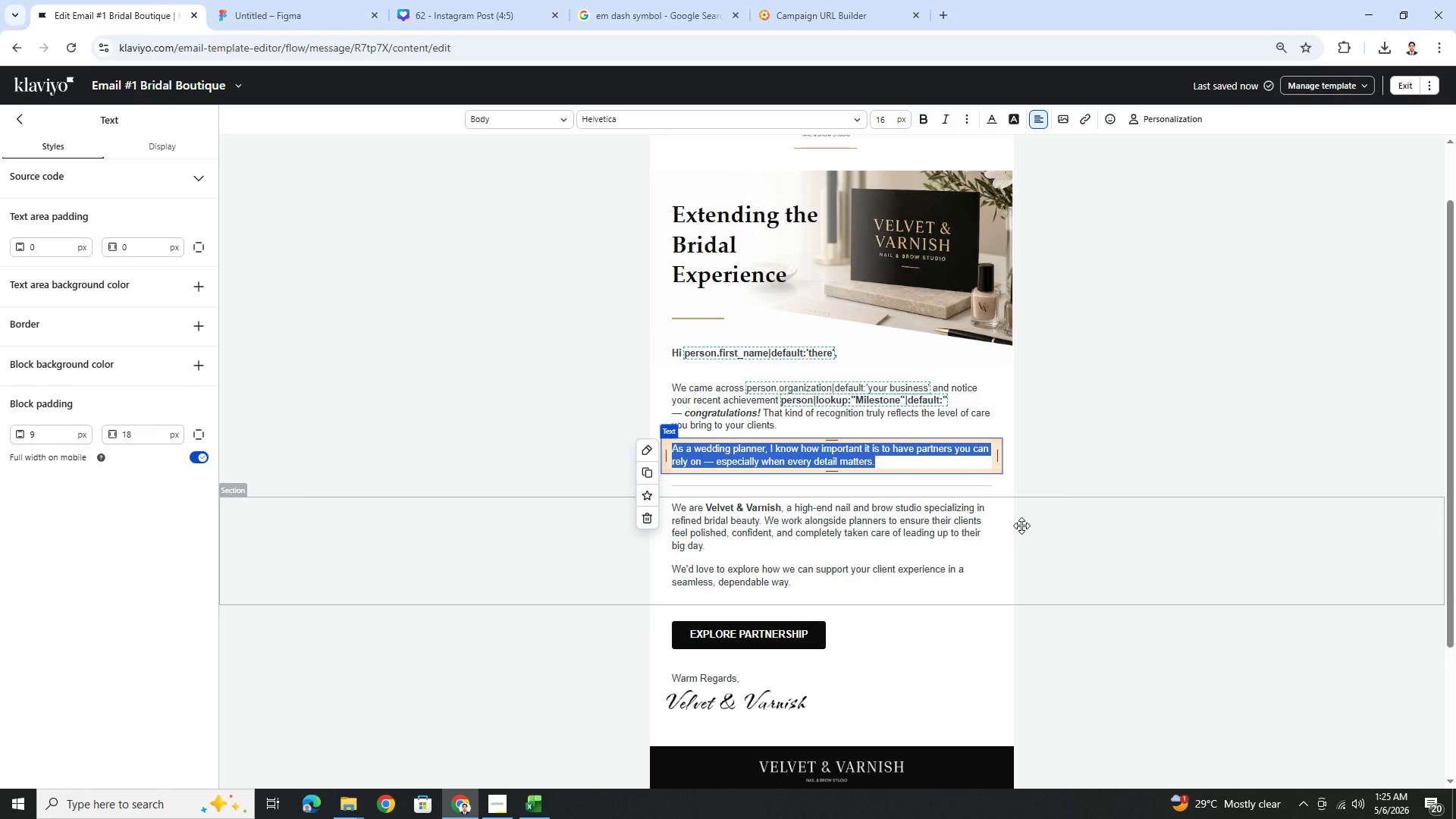 
type(As a bridal boutique, you play such as)
key(Backspace)
type(n important role in shaping a bride's journey from the very beginning)
 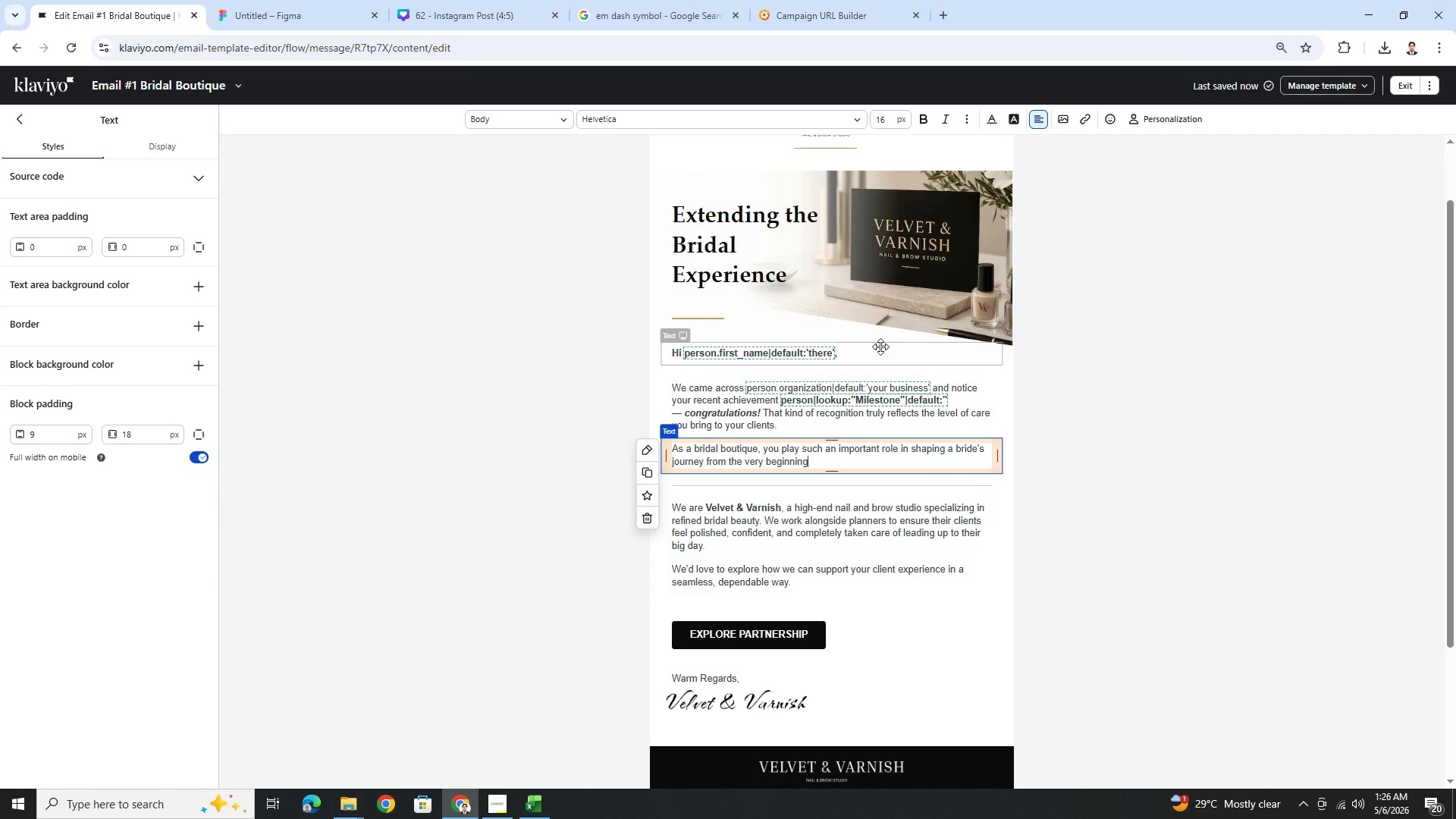 
left_click([639, 9])
 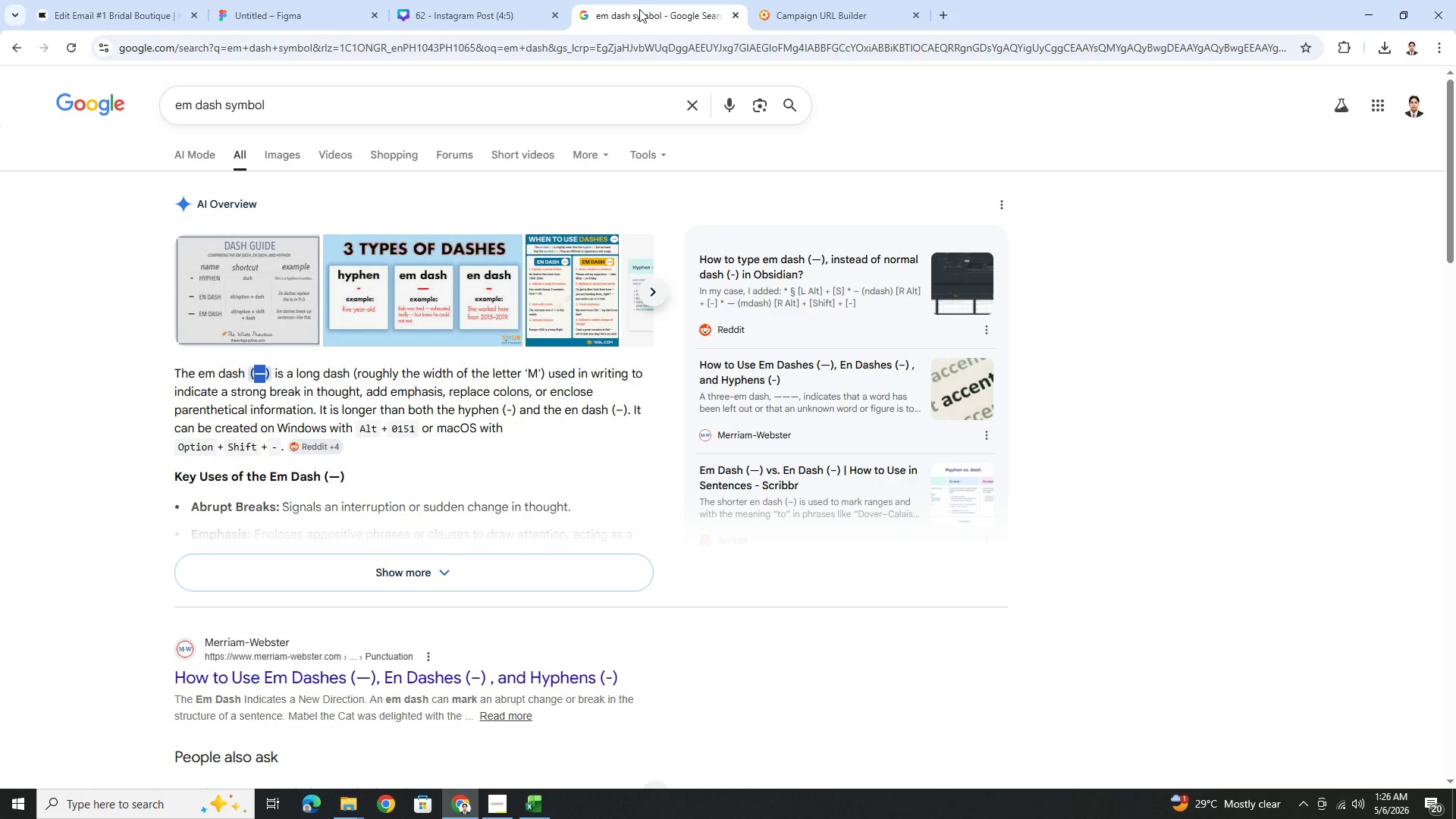 
key(Control+C)
 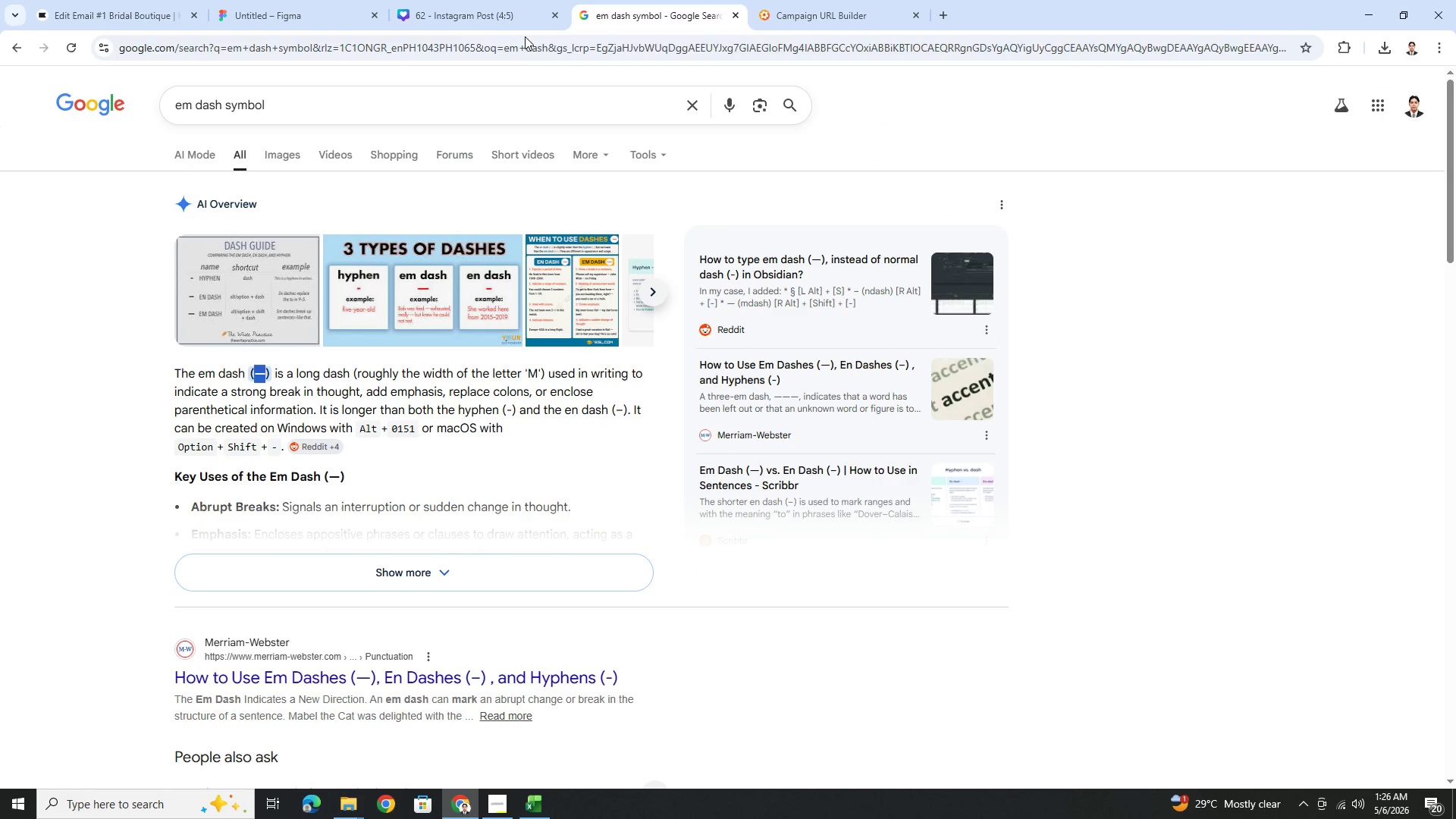 
key(Control+C)
 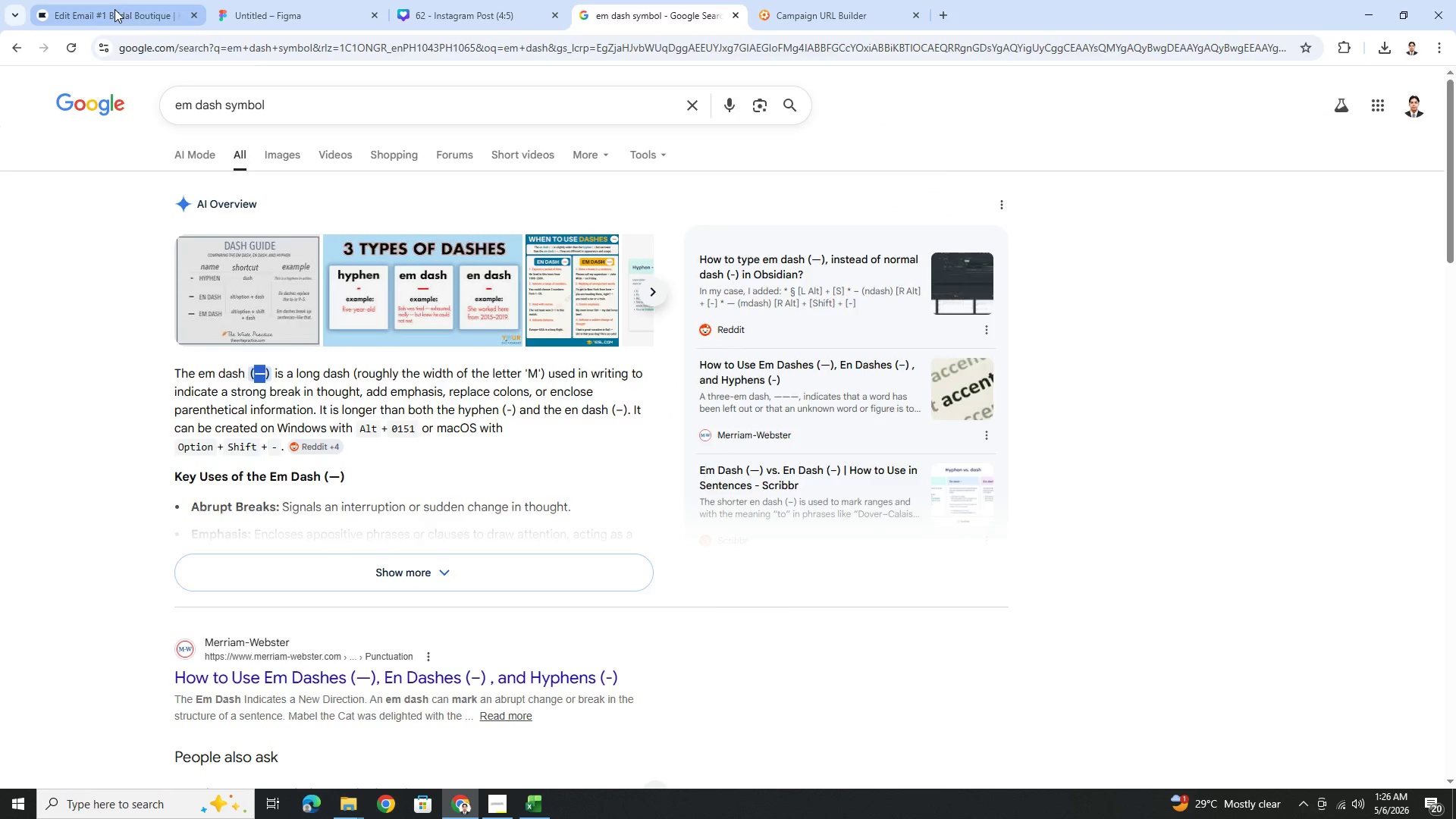 
left_click([113, 9])
 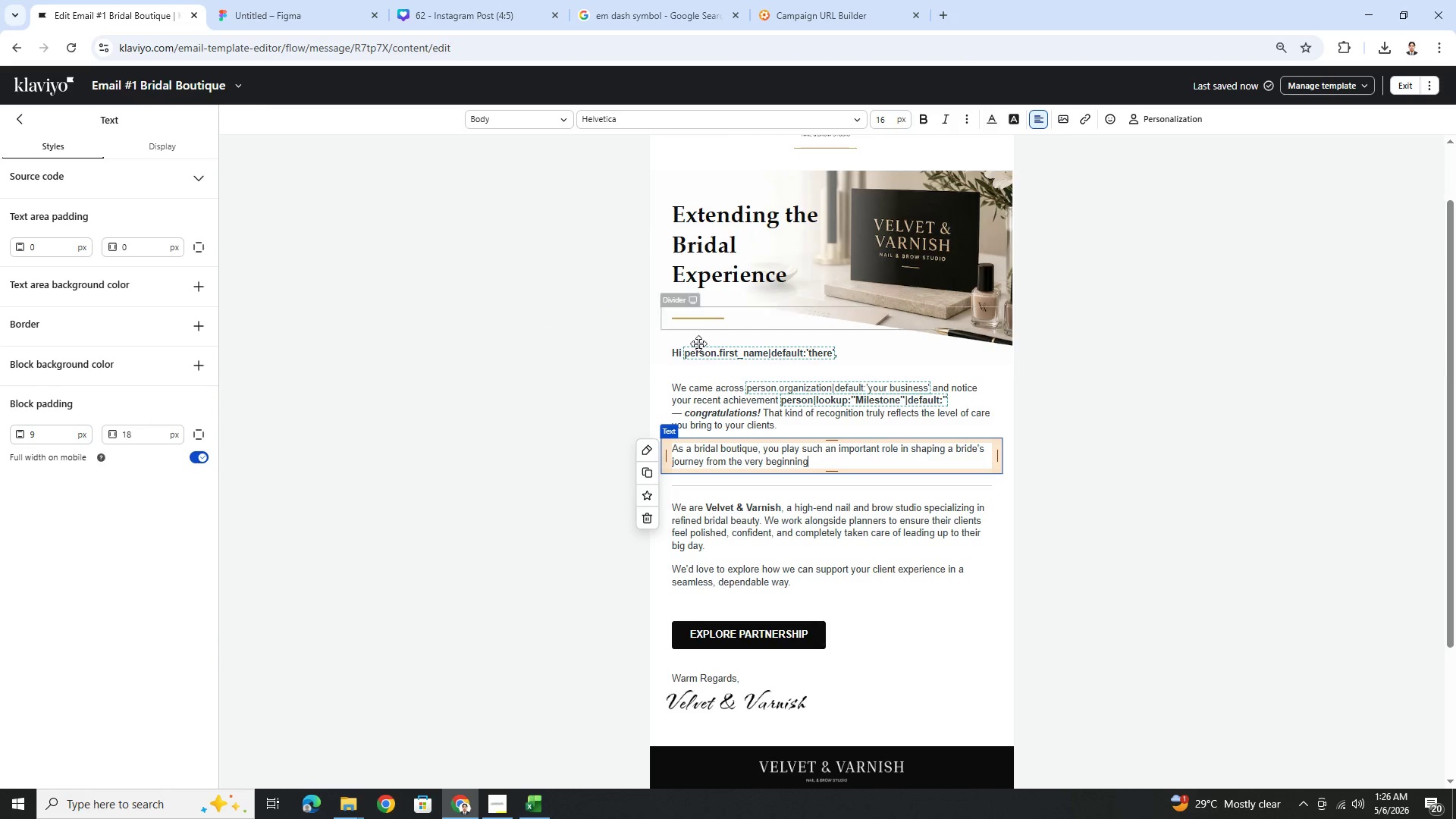 
key(Control+ControlLeft)
 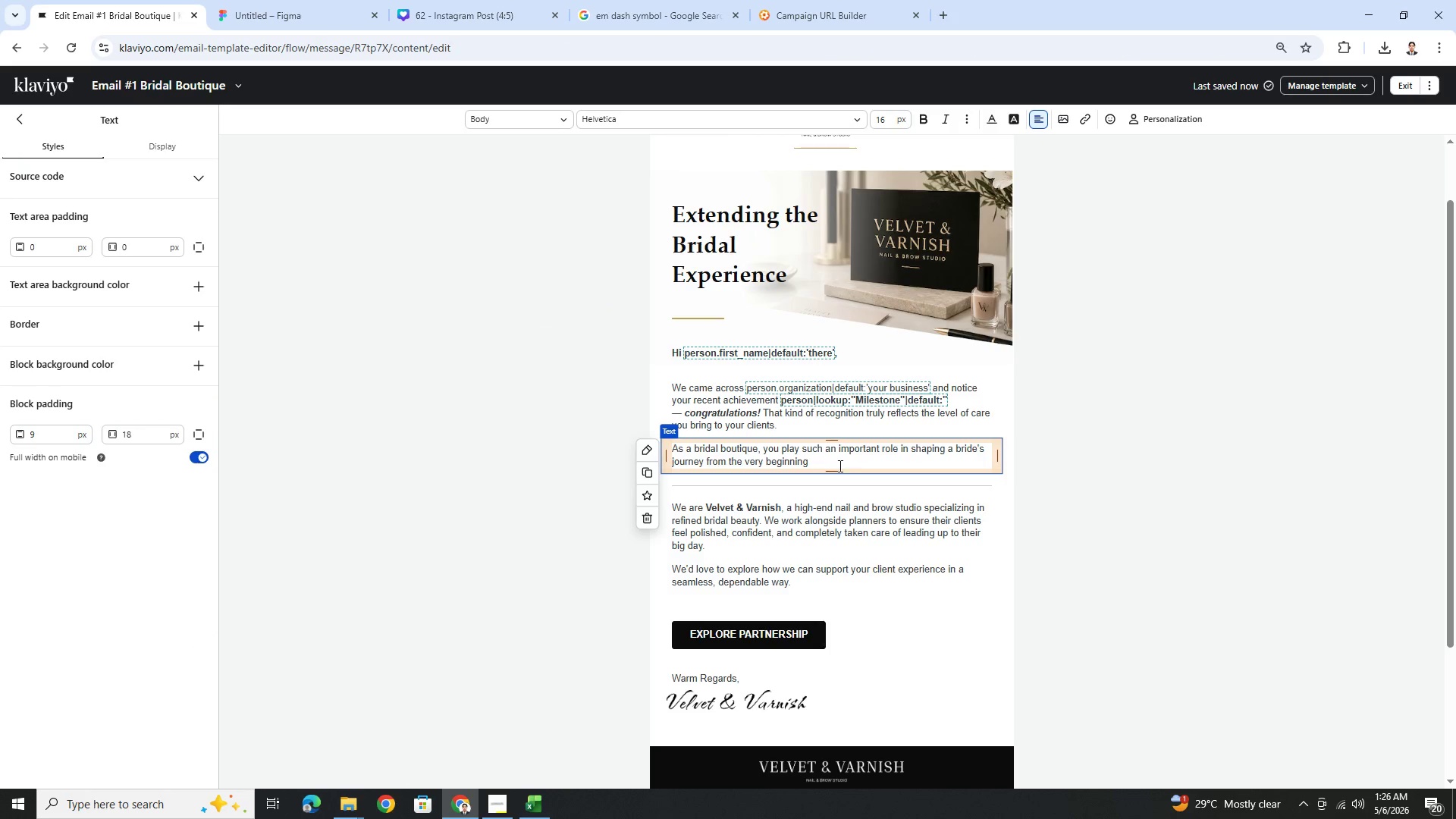 
key(Space)
 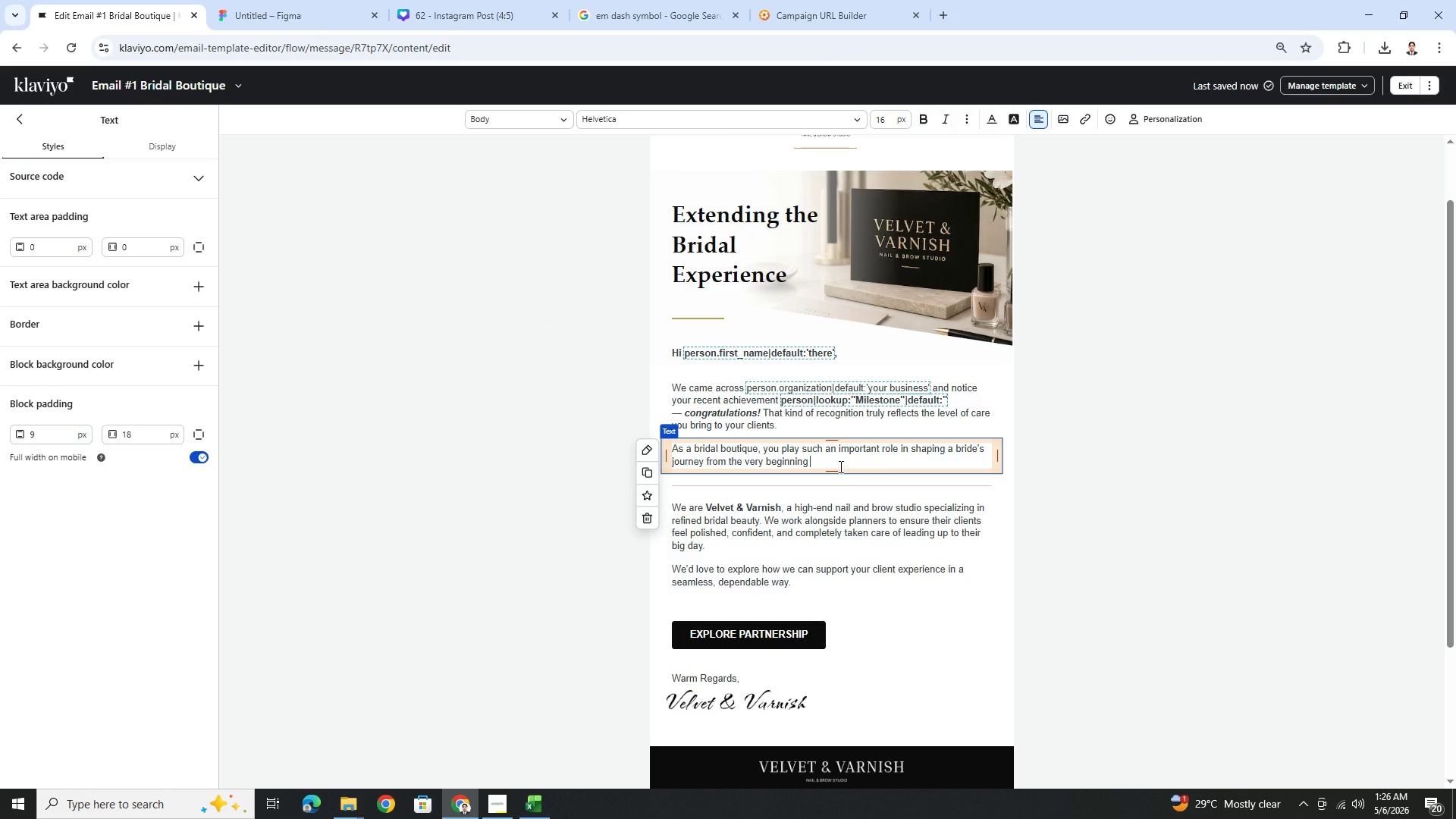 
key(Control+V)
 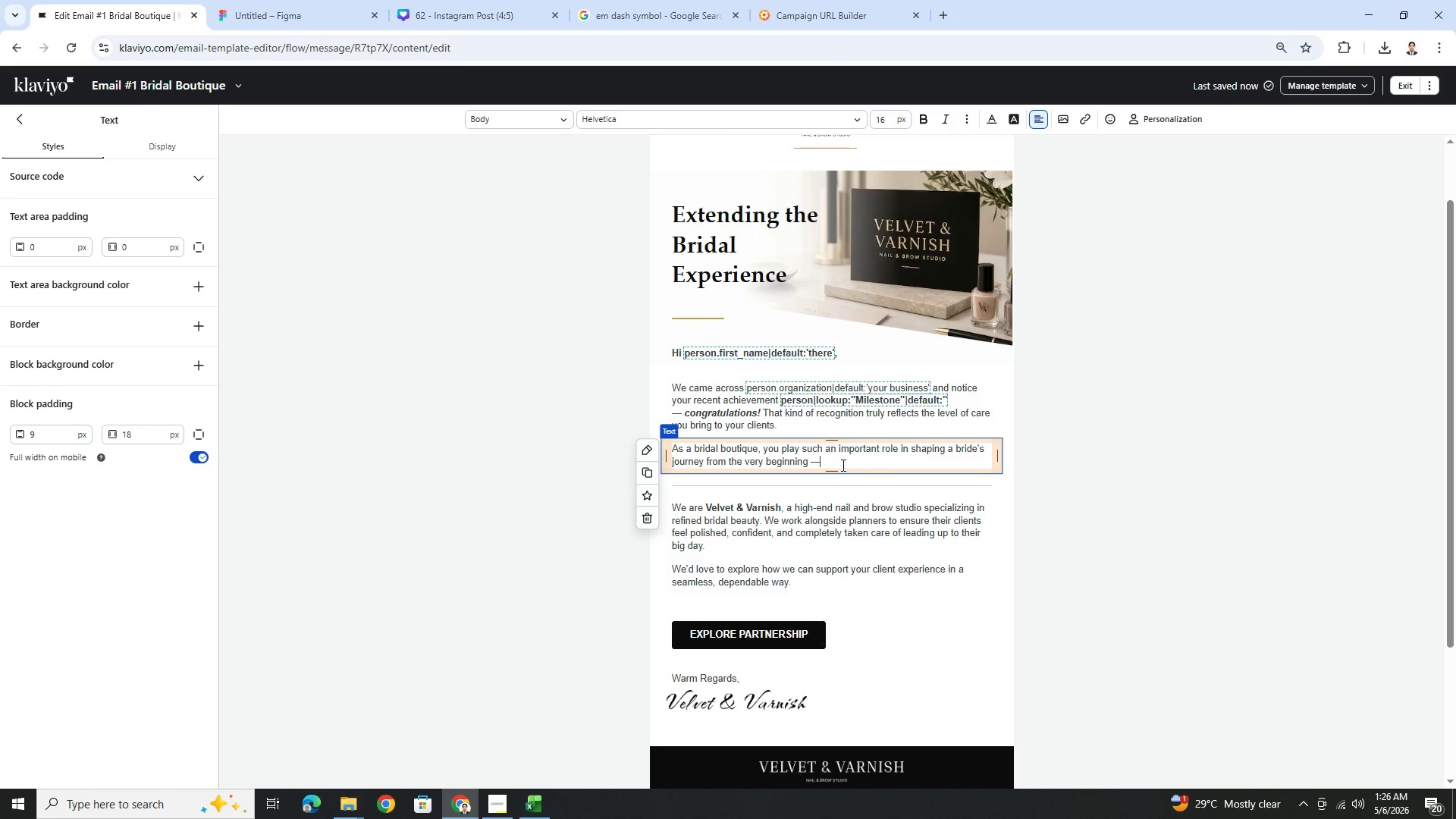 
key(Space)
 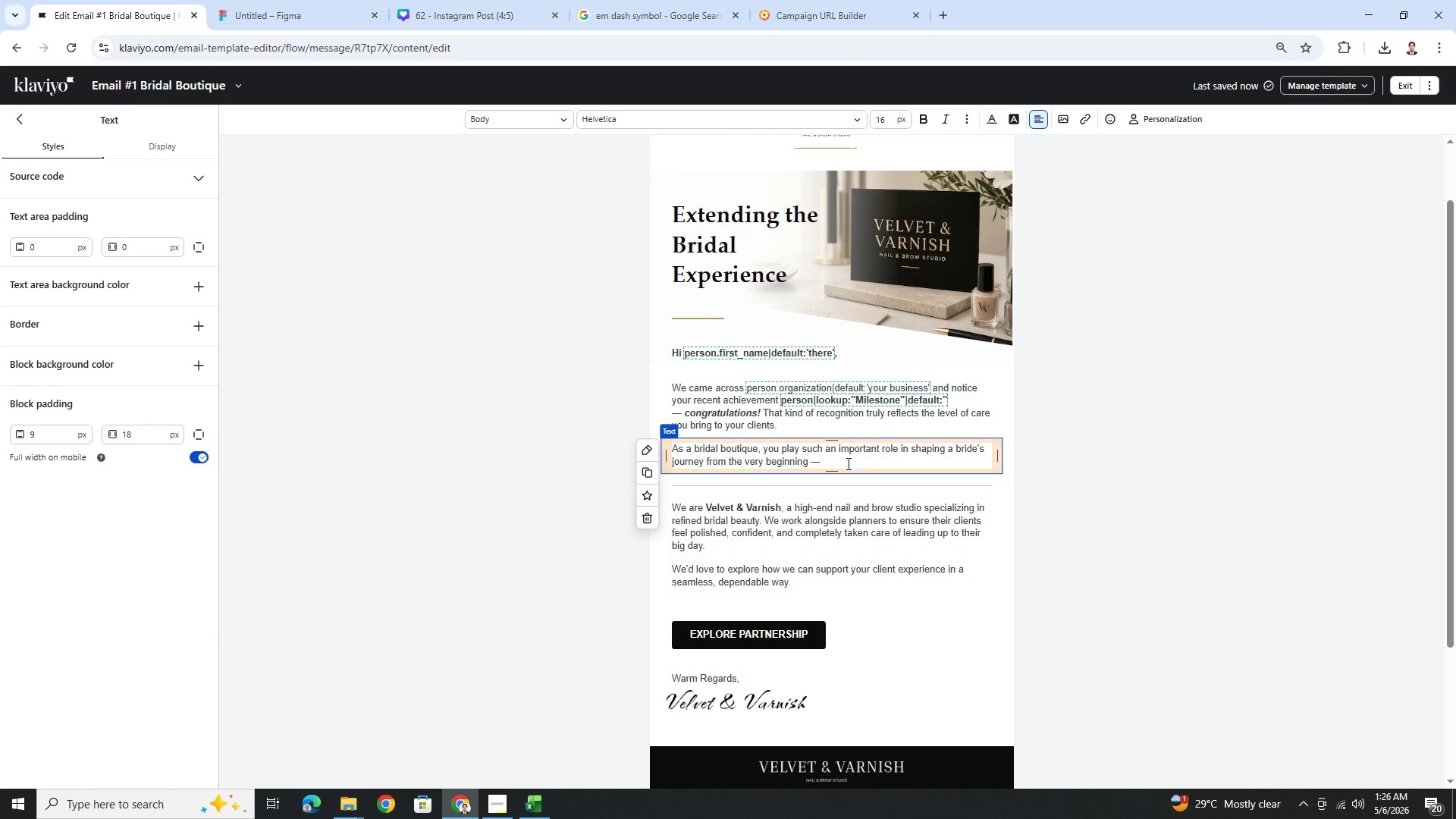 
type(helping her feel confident, seen, and excited for what's ahead.)
 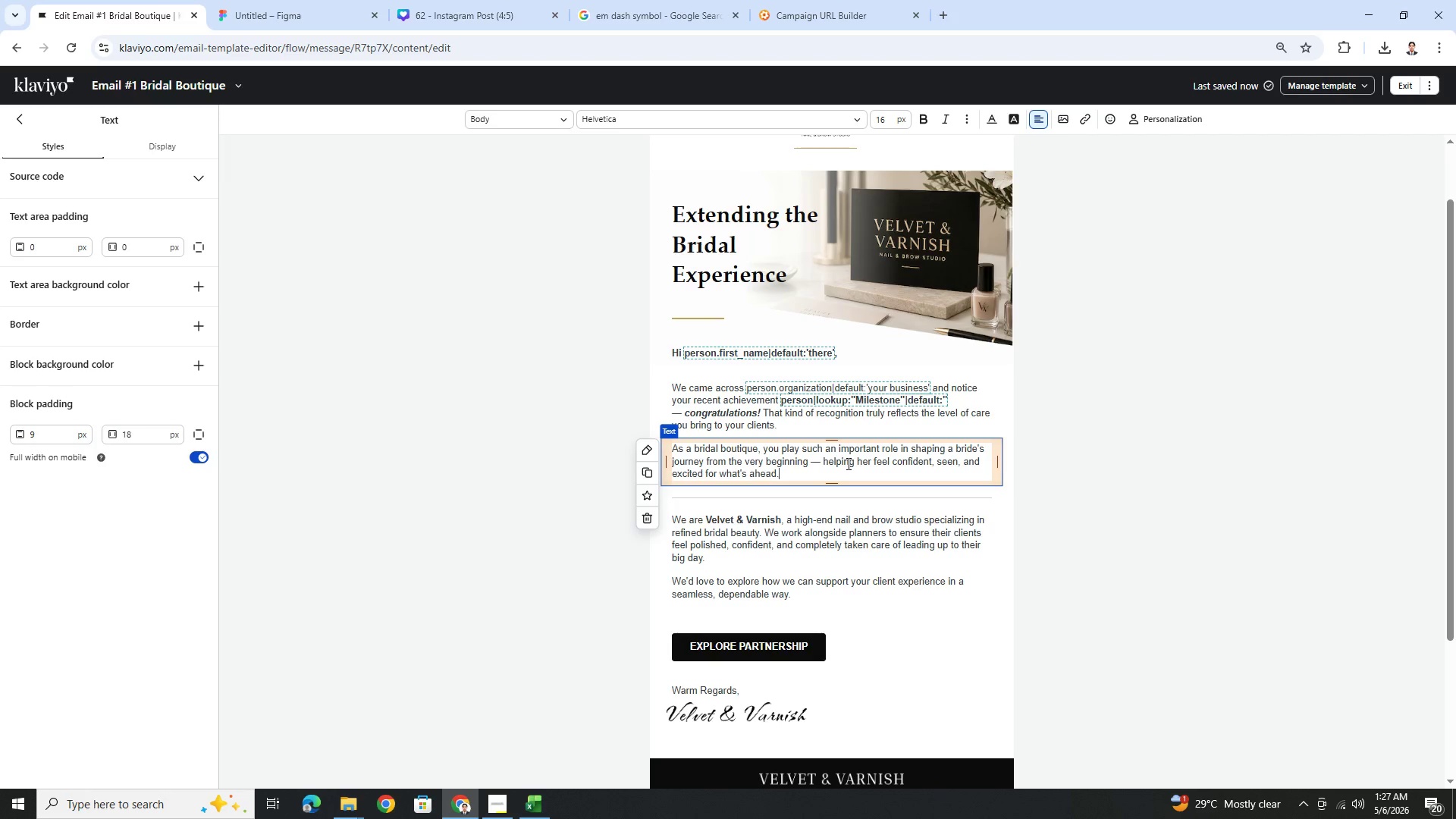 
wait(15.67)
 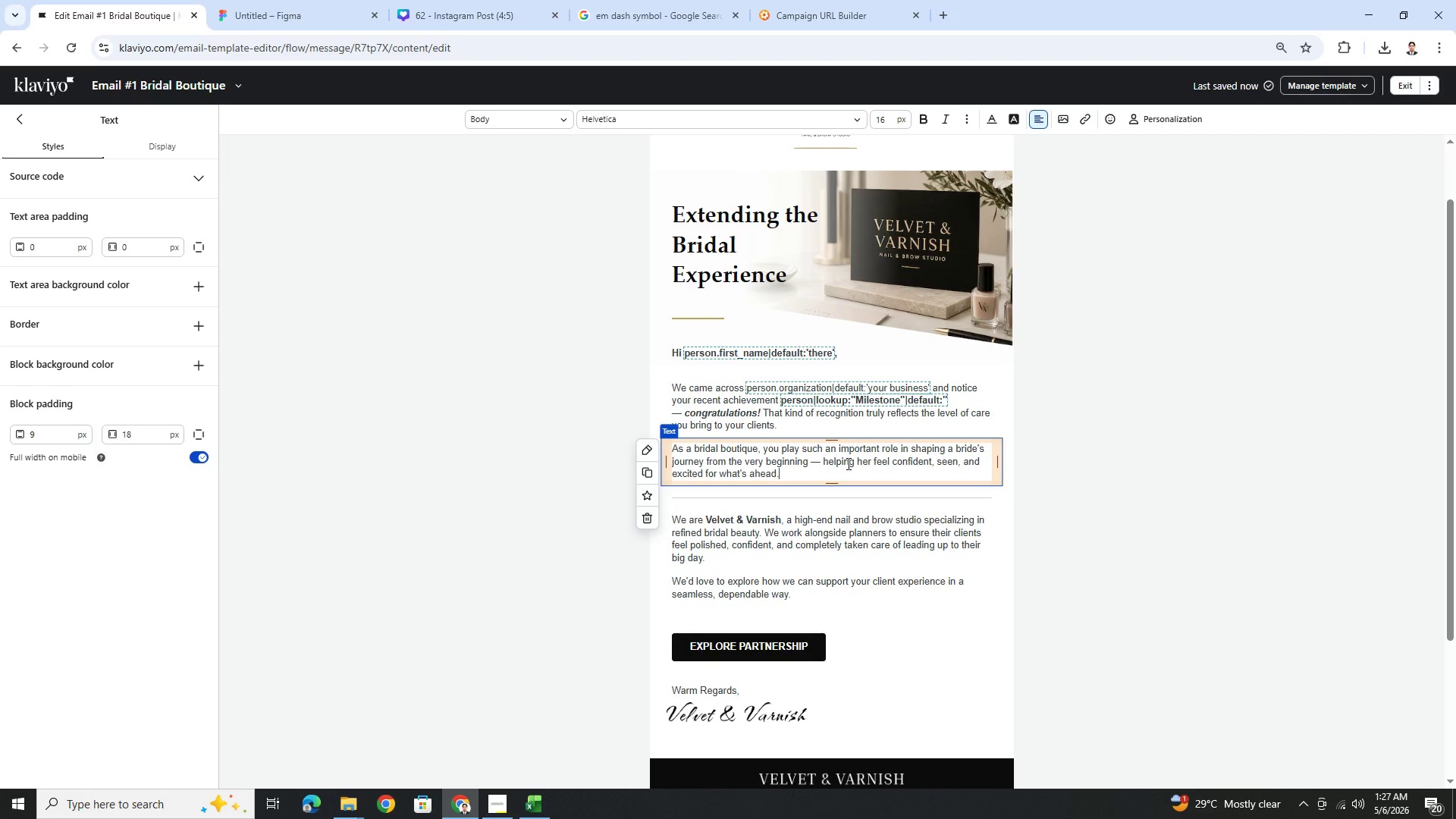 
left_click([1055, 549])
 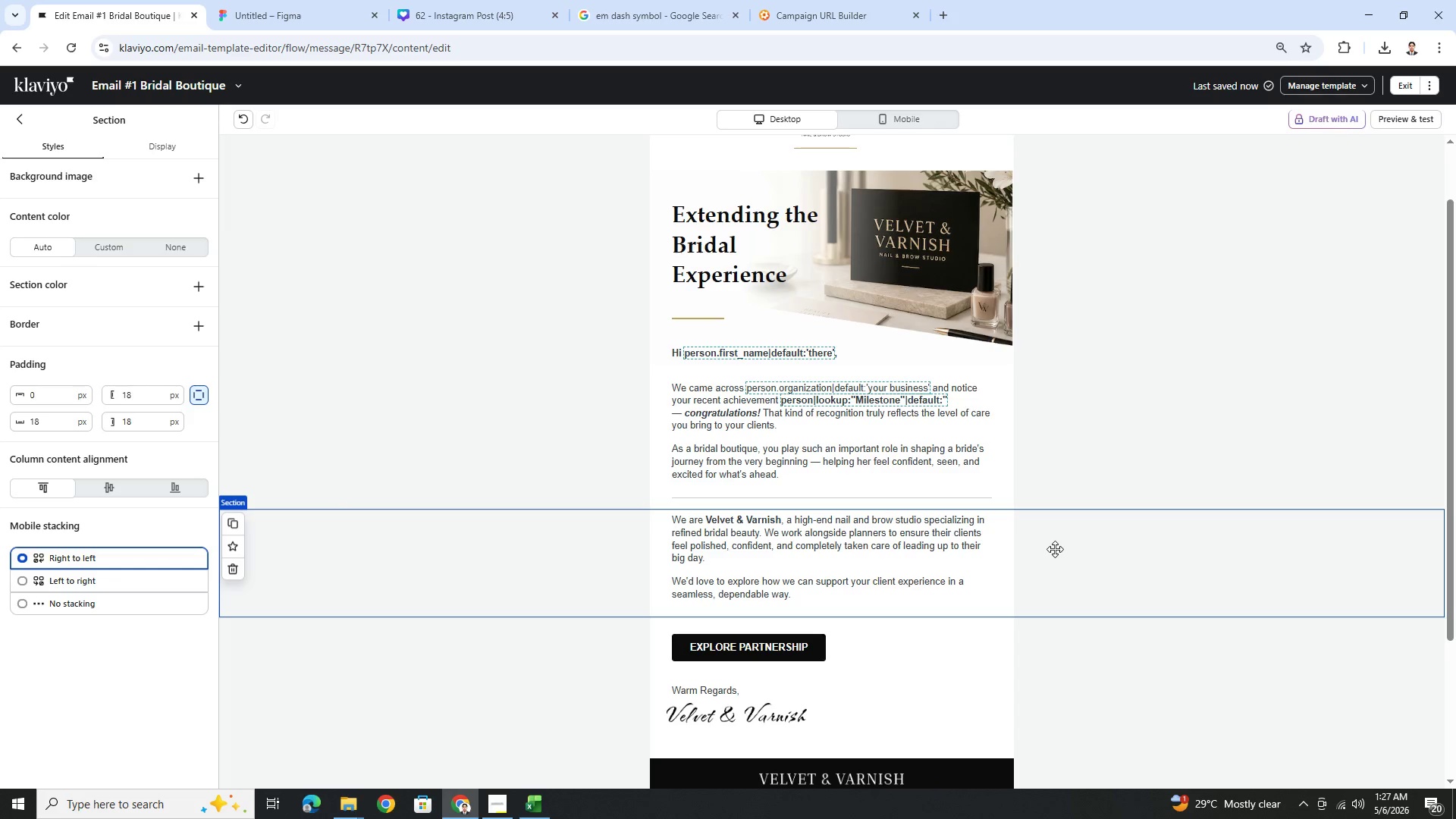 
wait(5.73)
 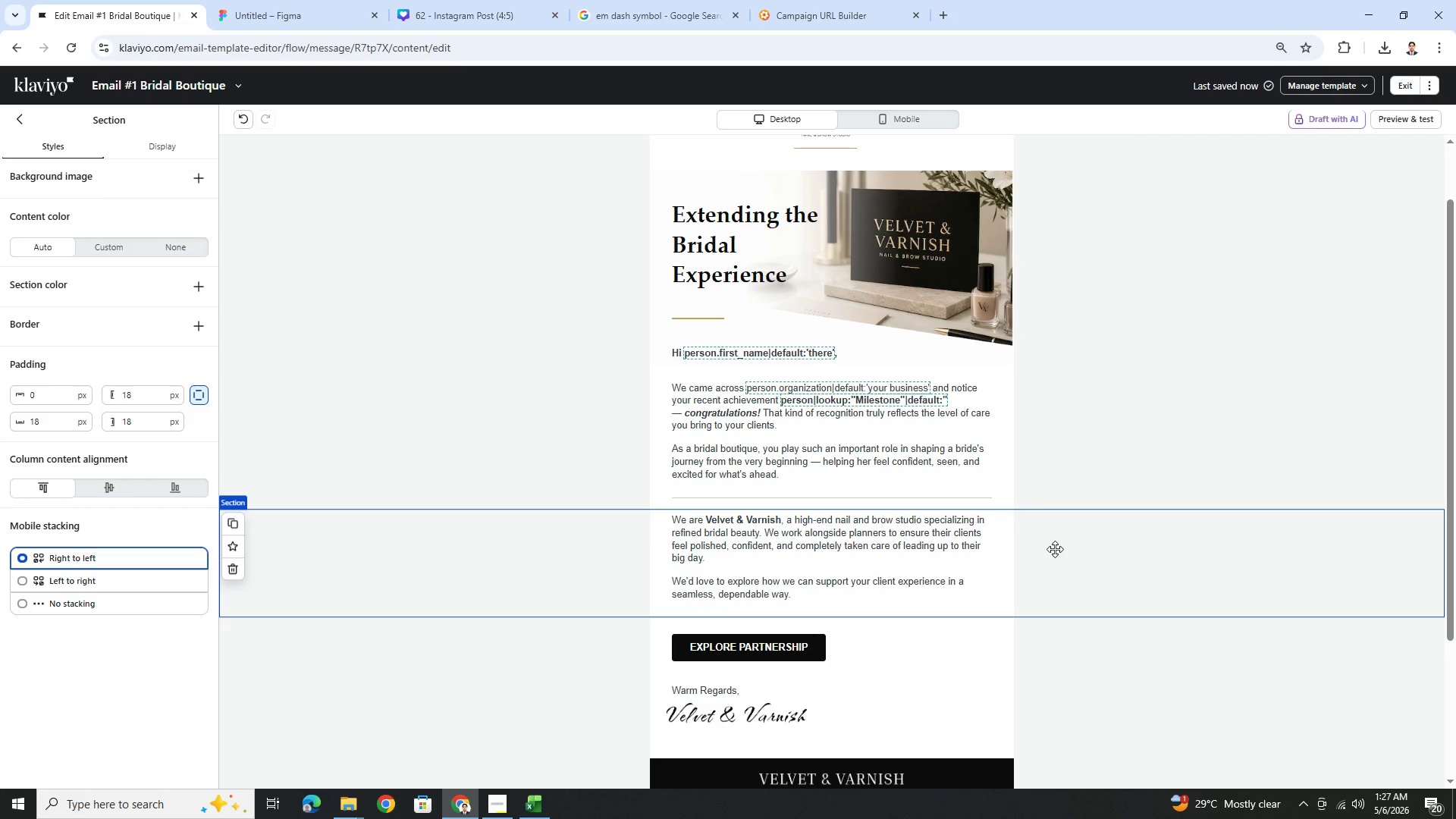 
left_click([1164, 683])
 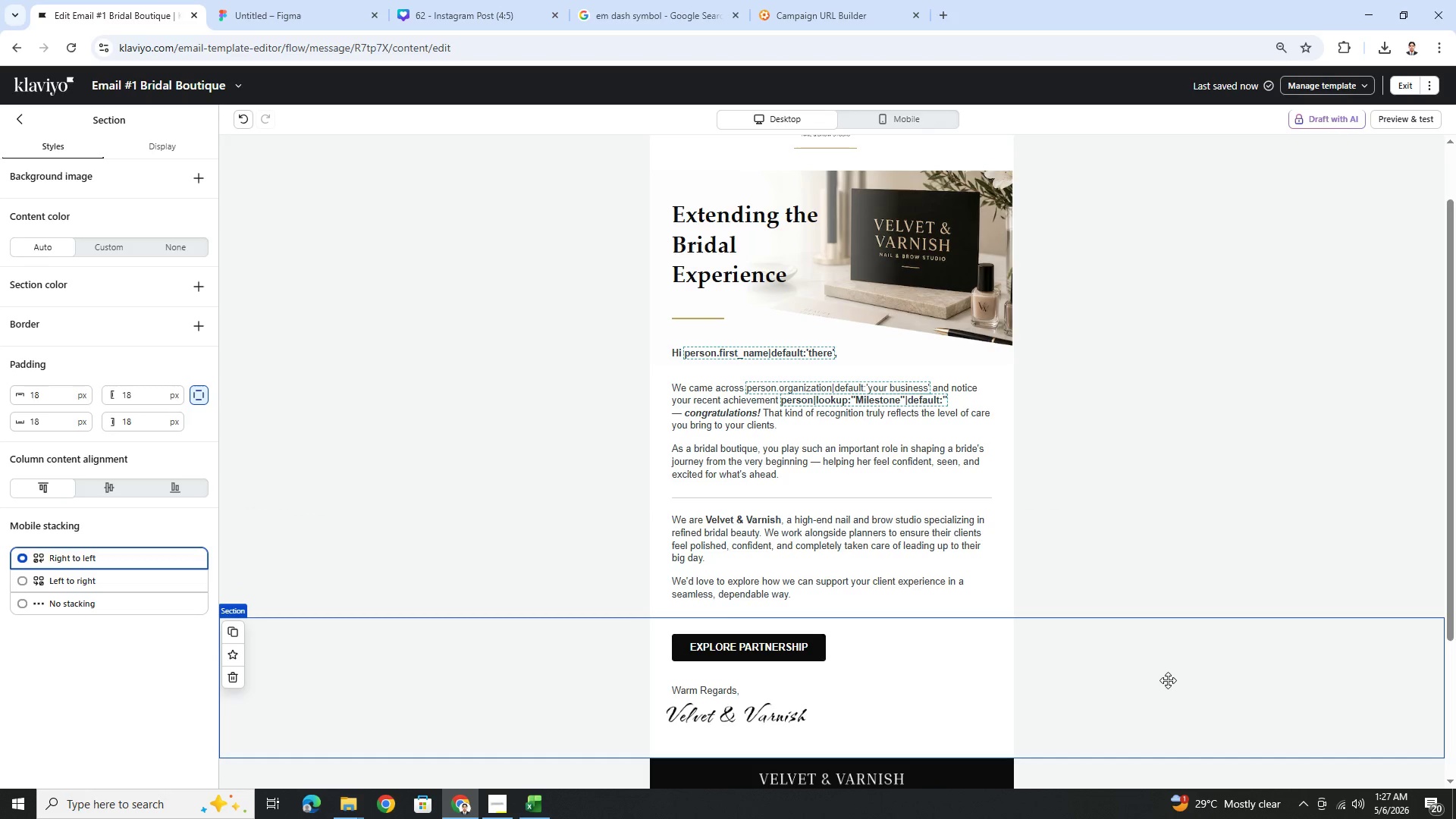 
scroll: coordinate [1171, 677], scroll_direction: down, amount: 1.0
 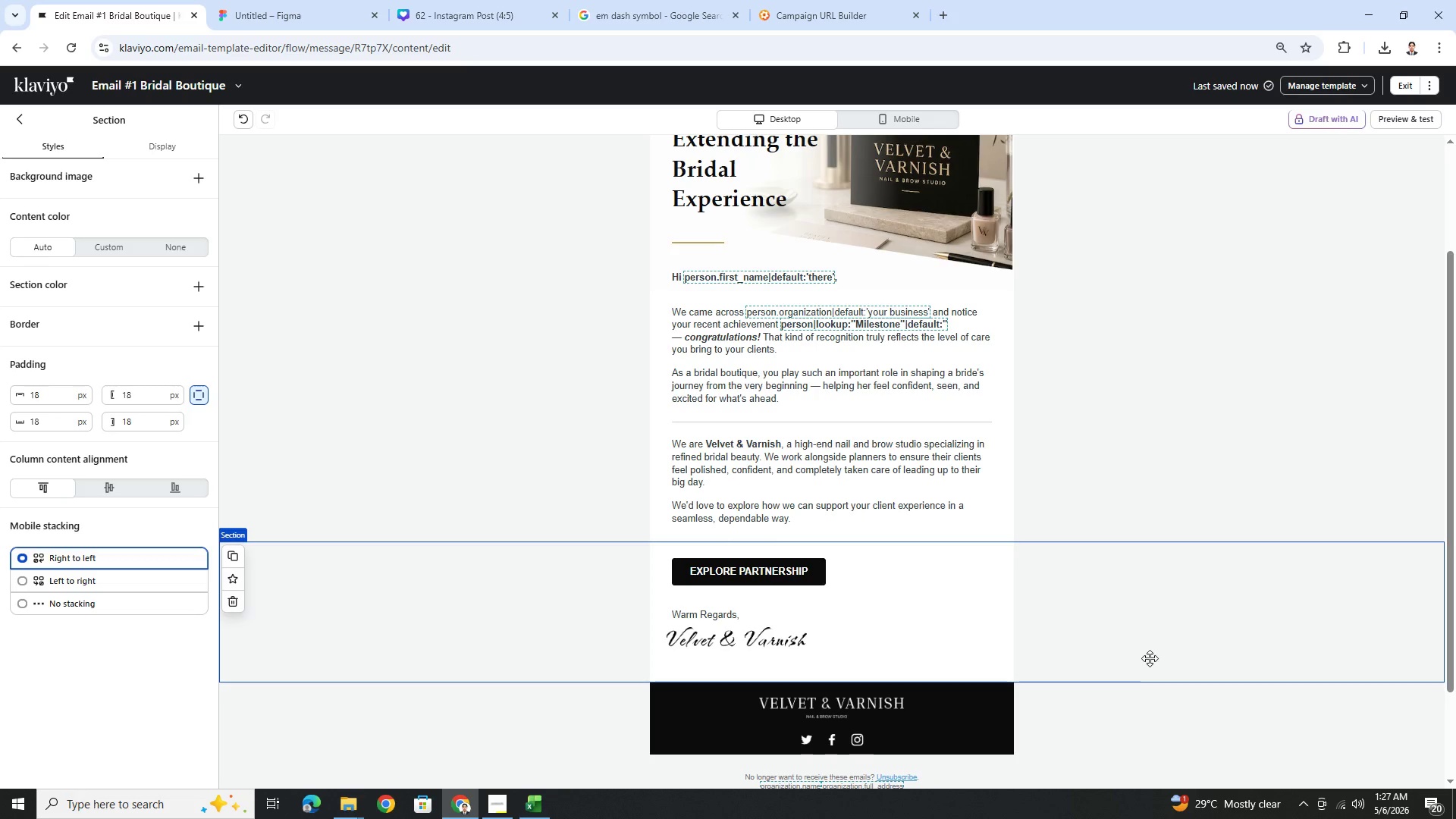 
wait(11.23)
 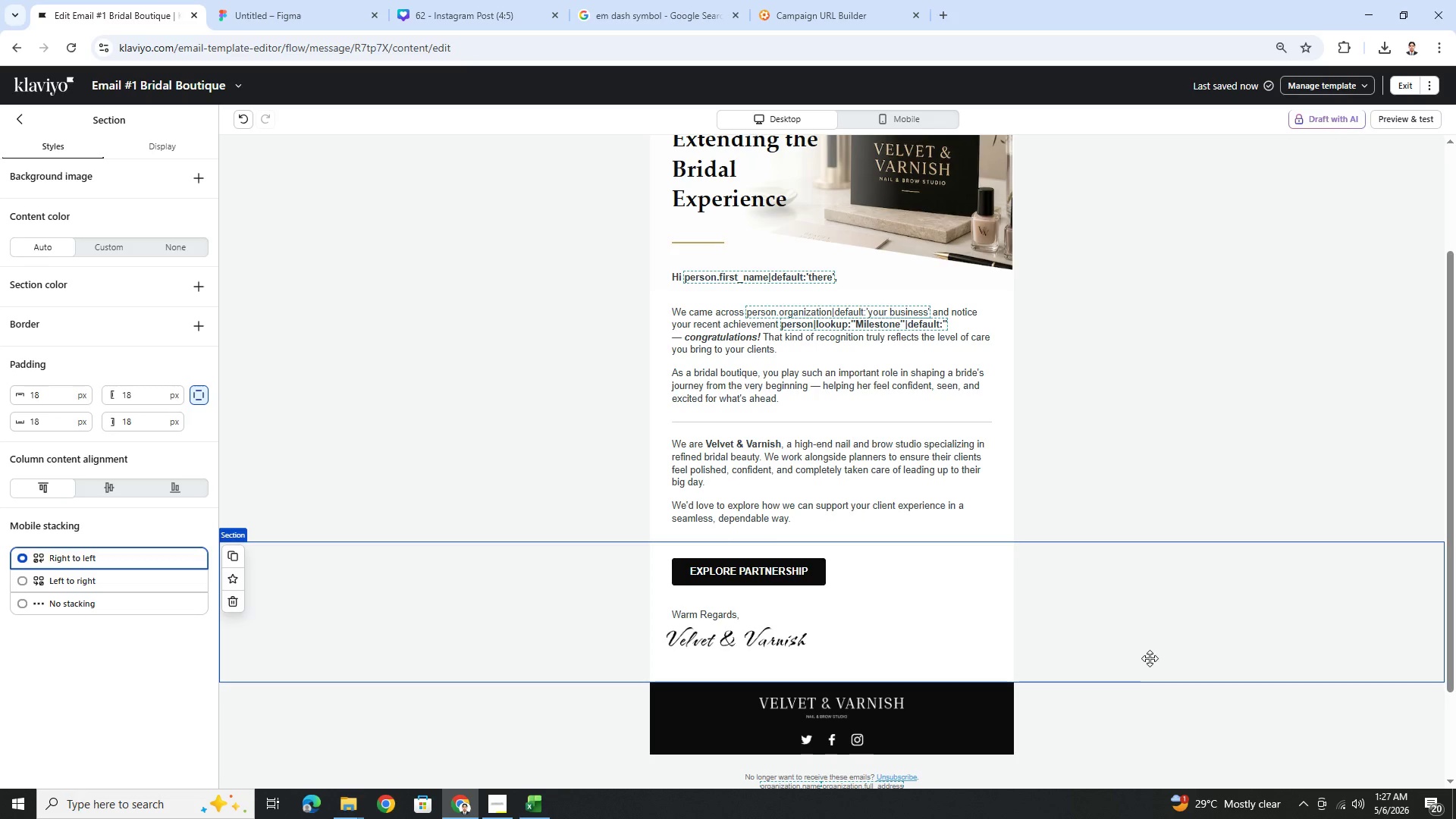 
double_click([886, 464])
 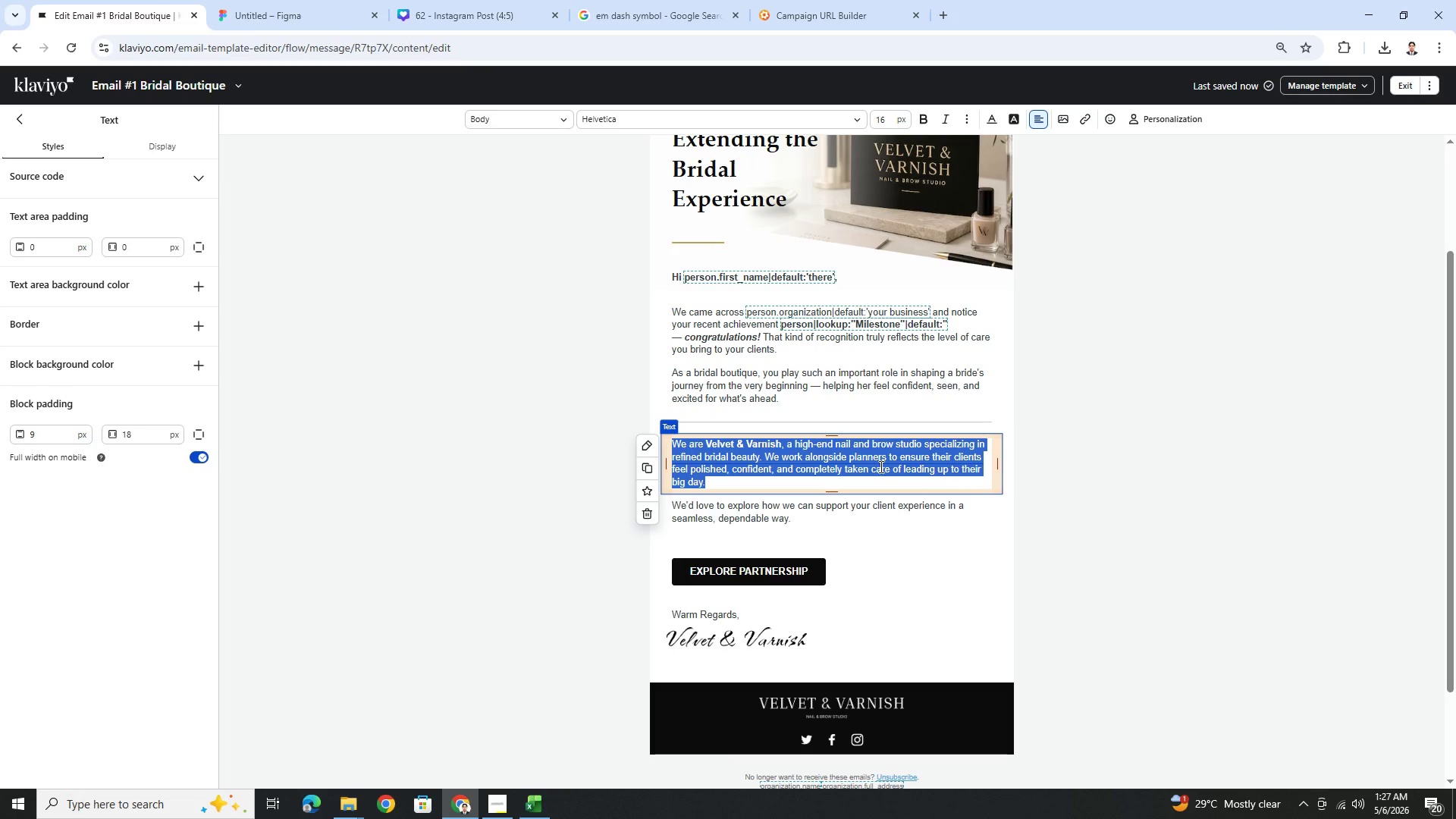 
wait(21.81)
 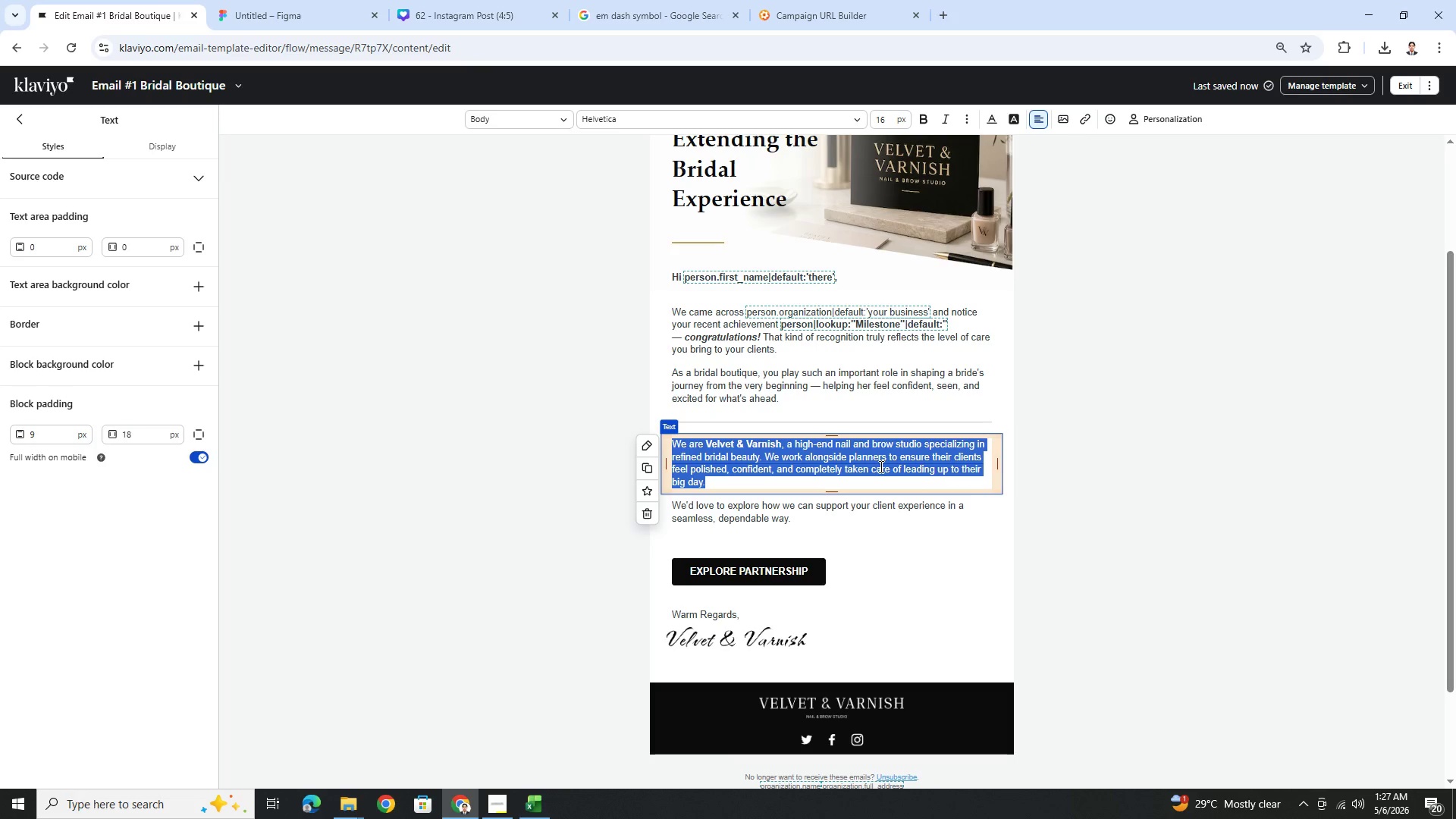 
left_click([816, 472])
 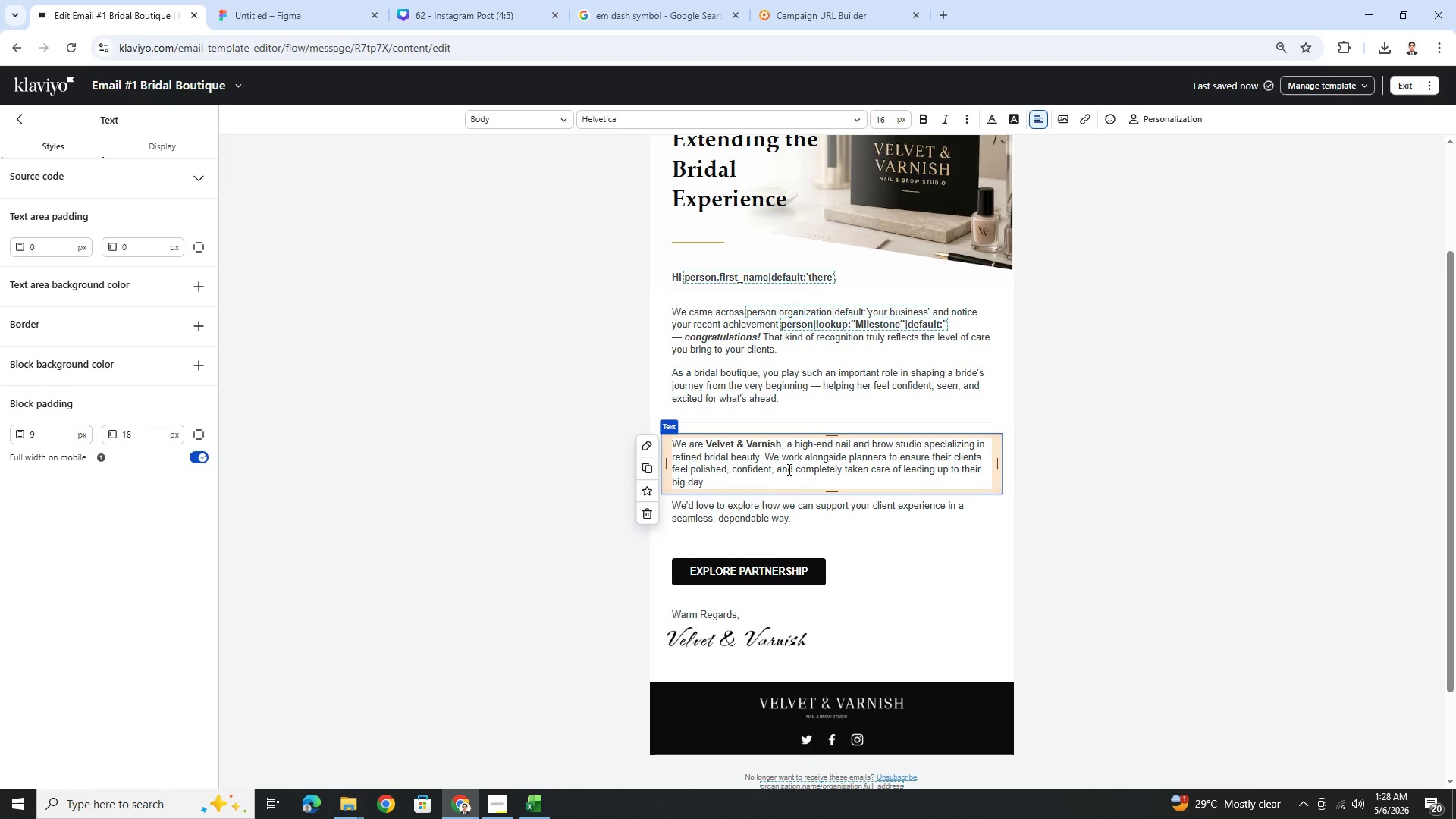 
wait(5.22)
 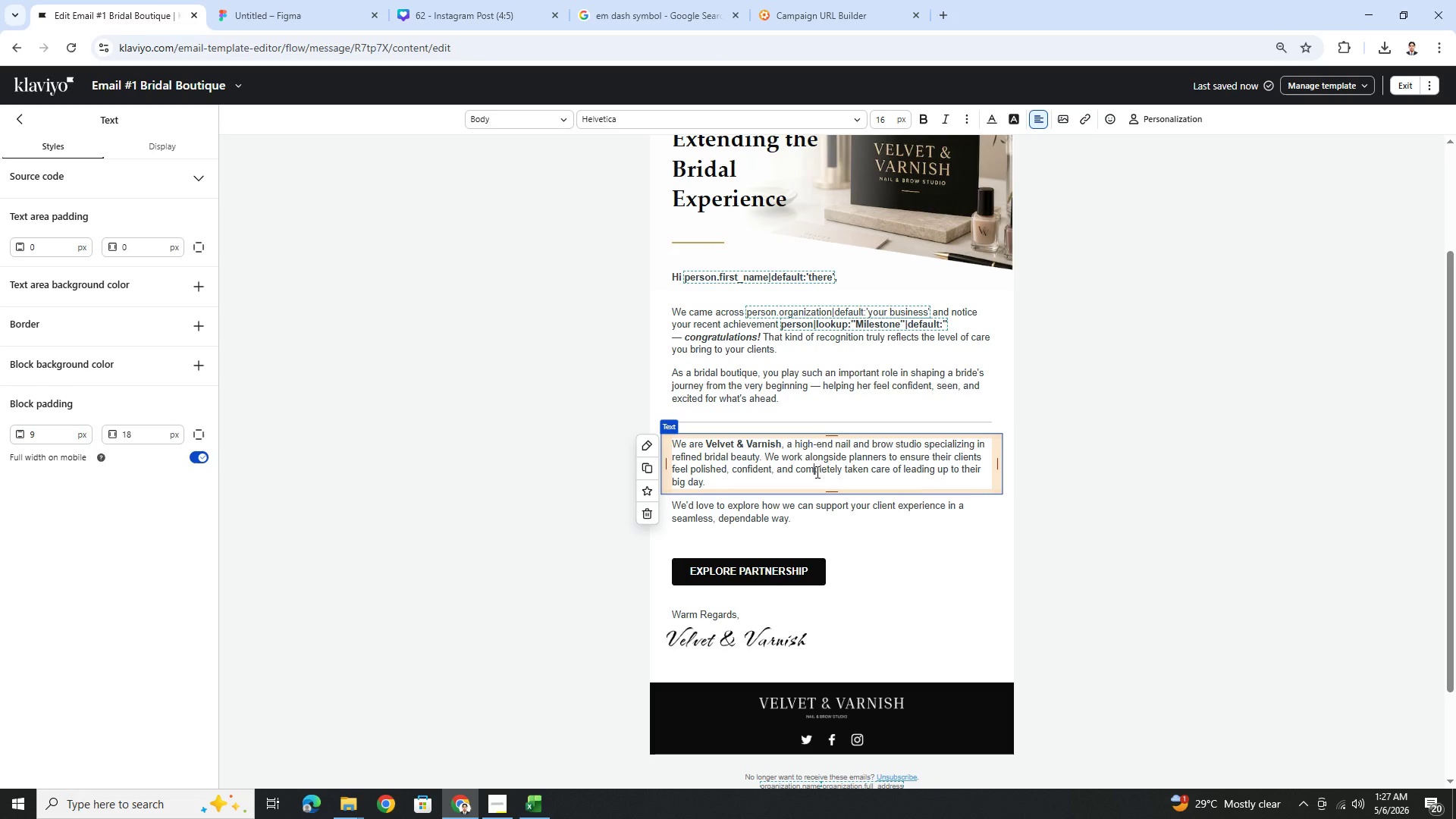 
left_click_drag(start_coordinate=[764, 458], to_coordinate=[834, 485])
 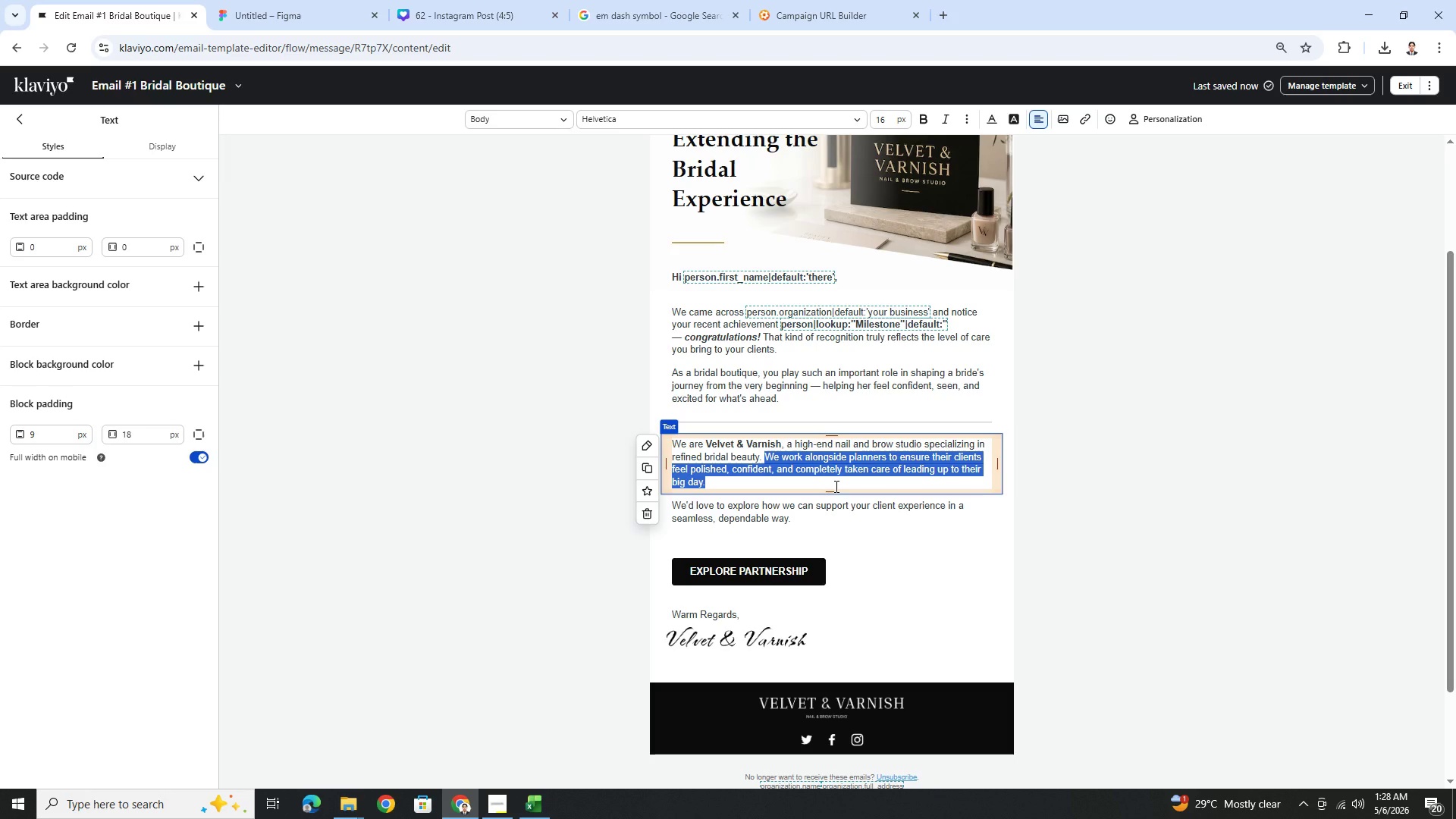 
type(We partner with boutiques to create a seamles continuation of that experence)
 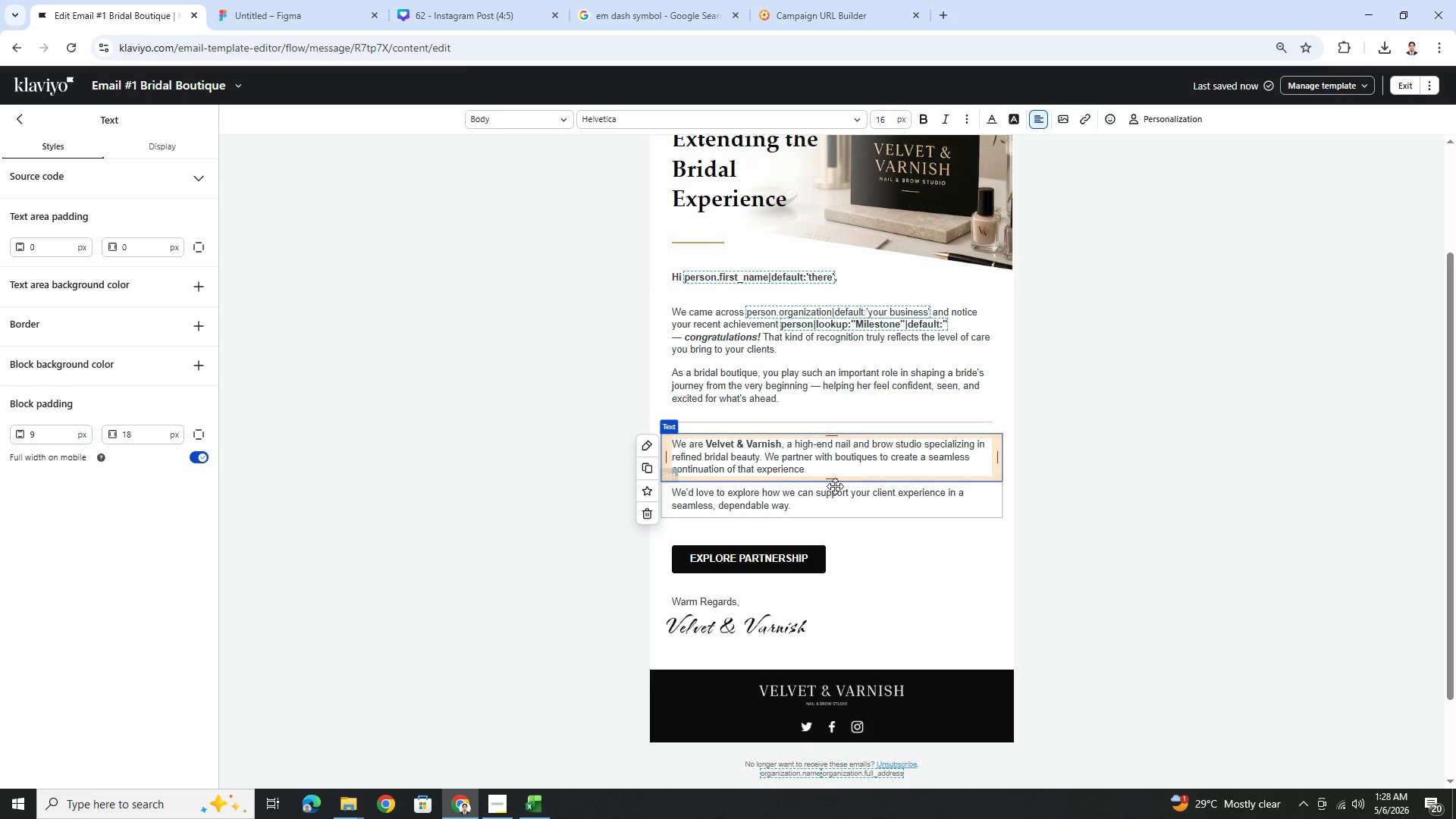 
key(Space)
 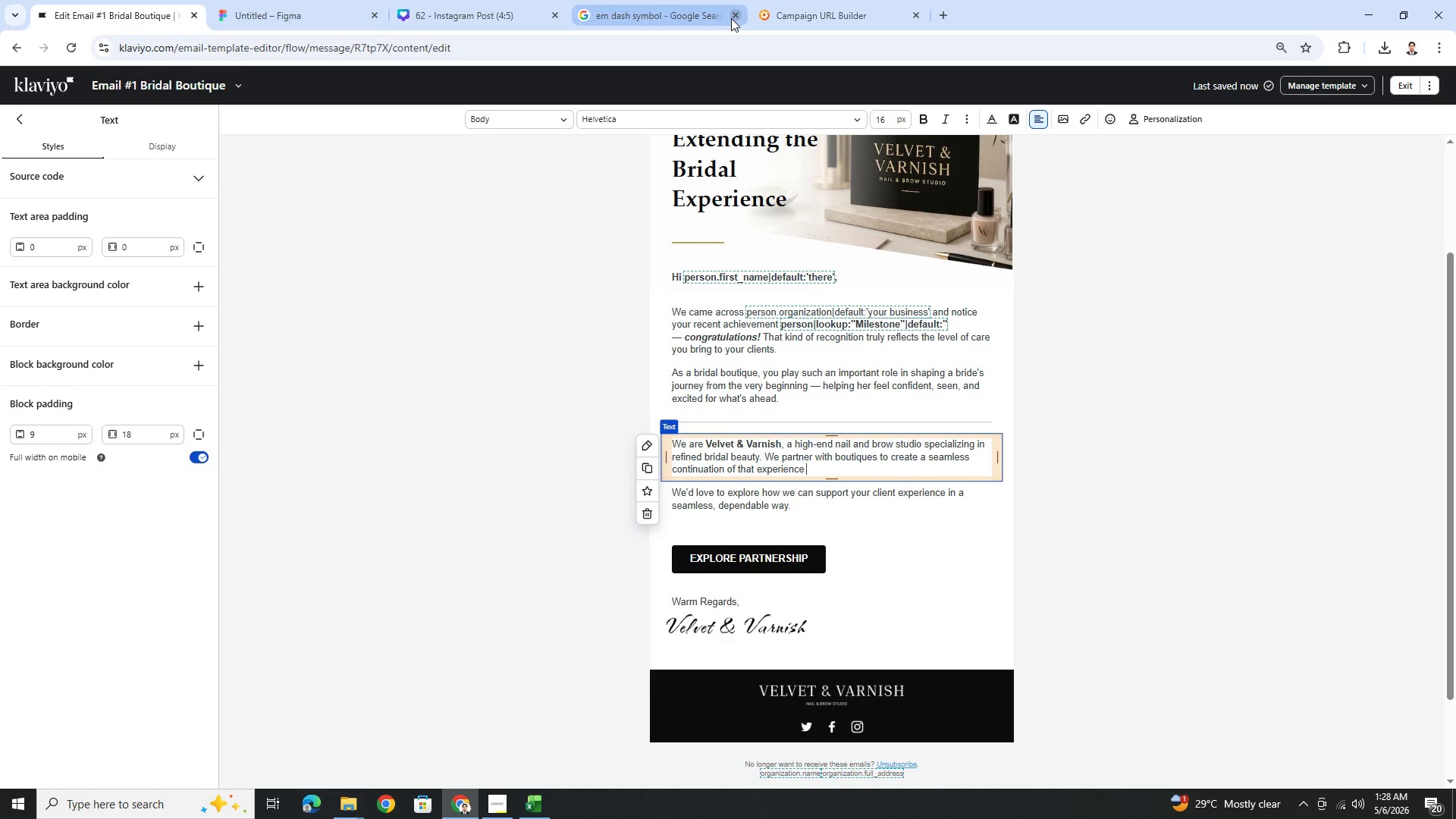 
wait(6.09)
 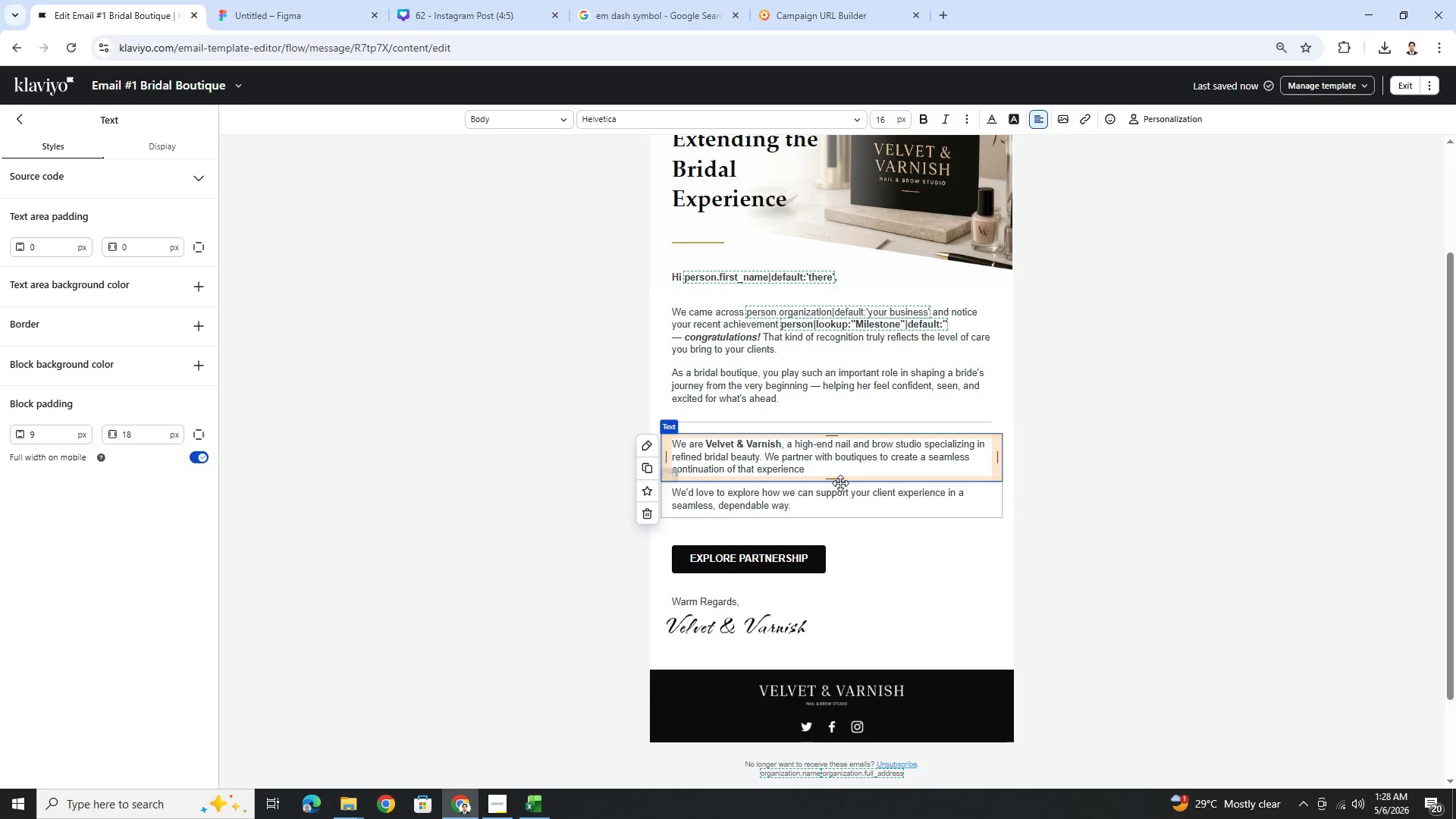 
left_click([673, 20])
 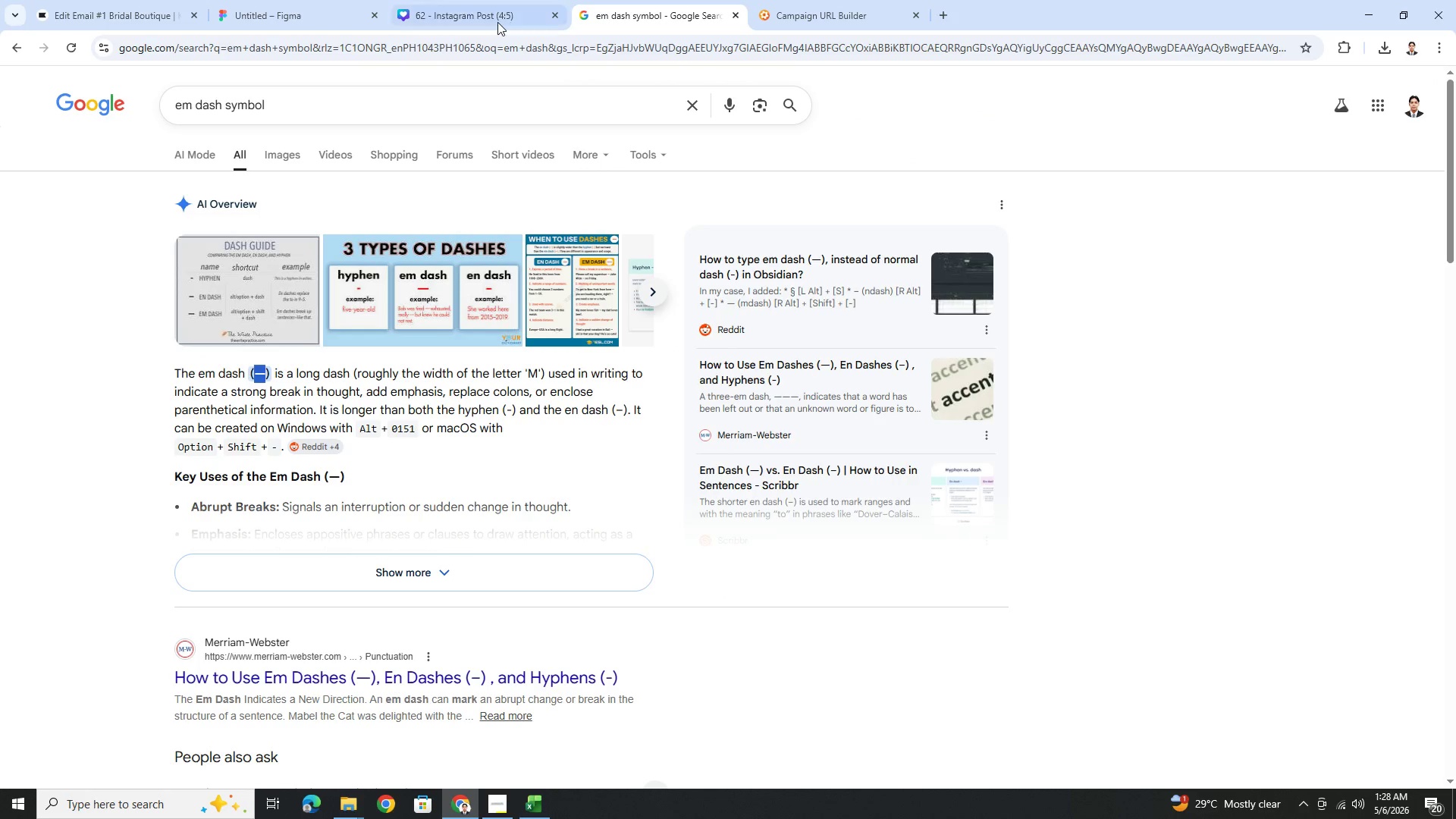 
key(Control+ControlLeft)
 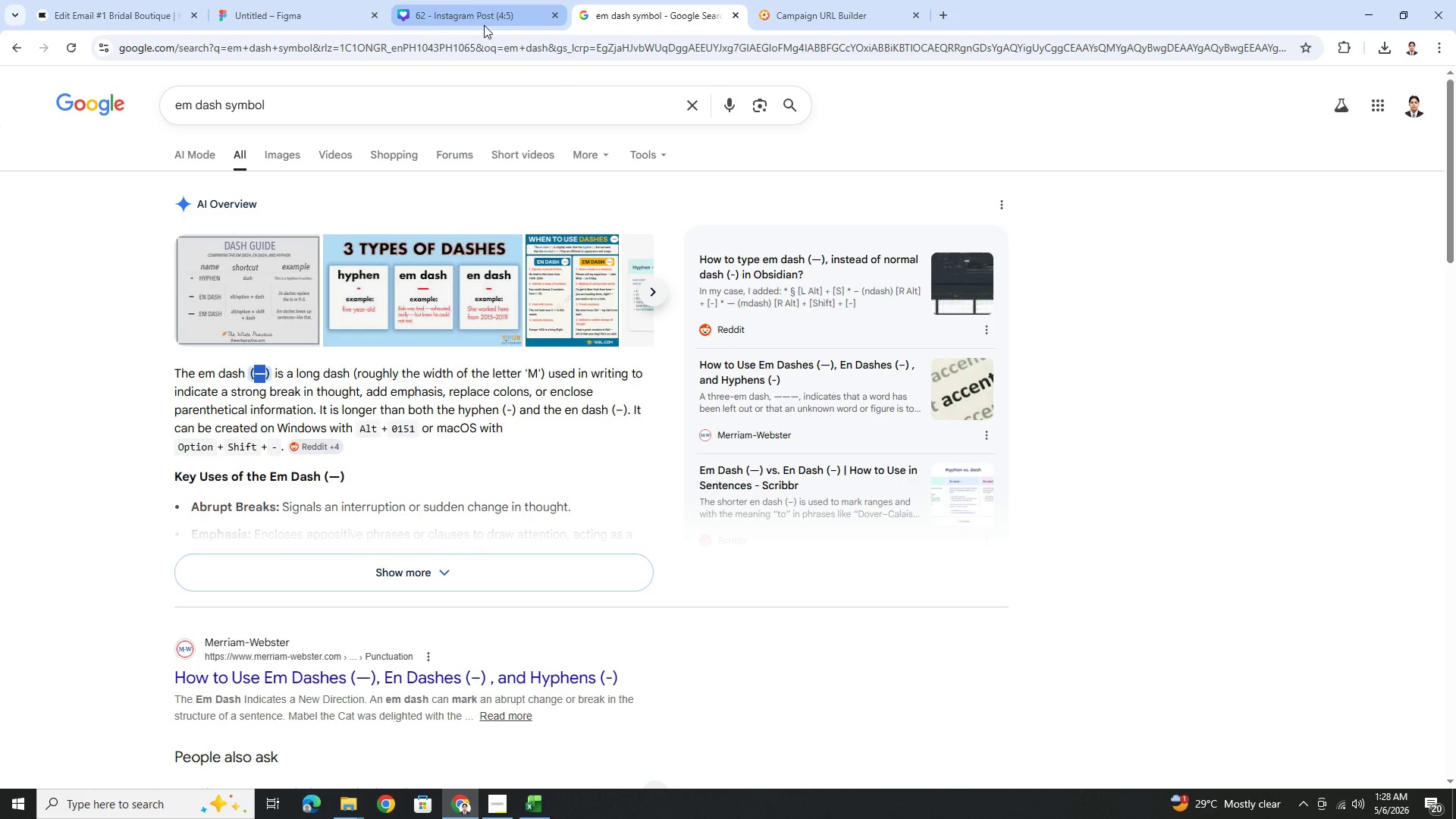 
key(Control+C)
 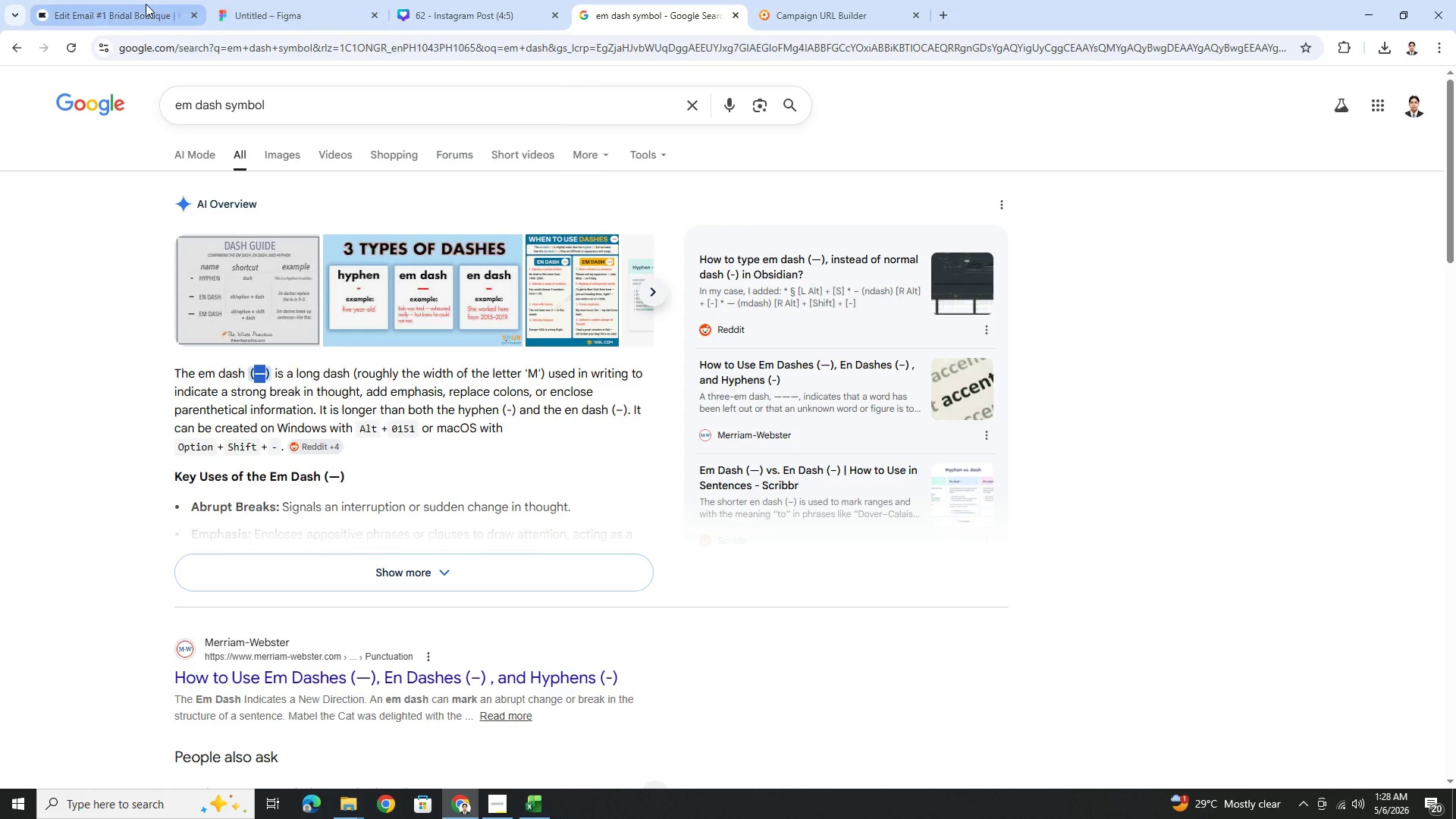 
left_click([143, 5])
 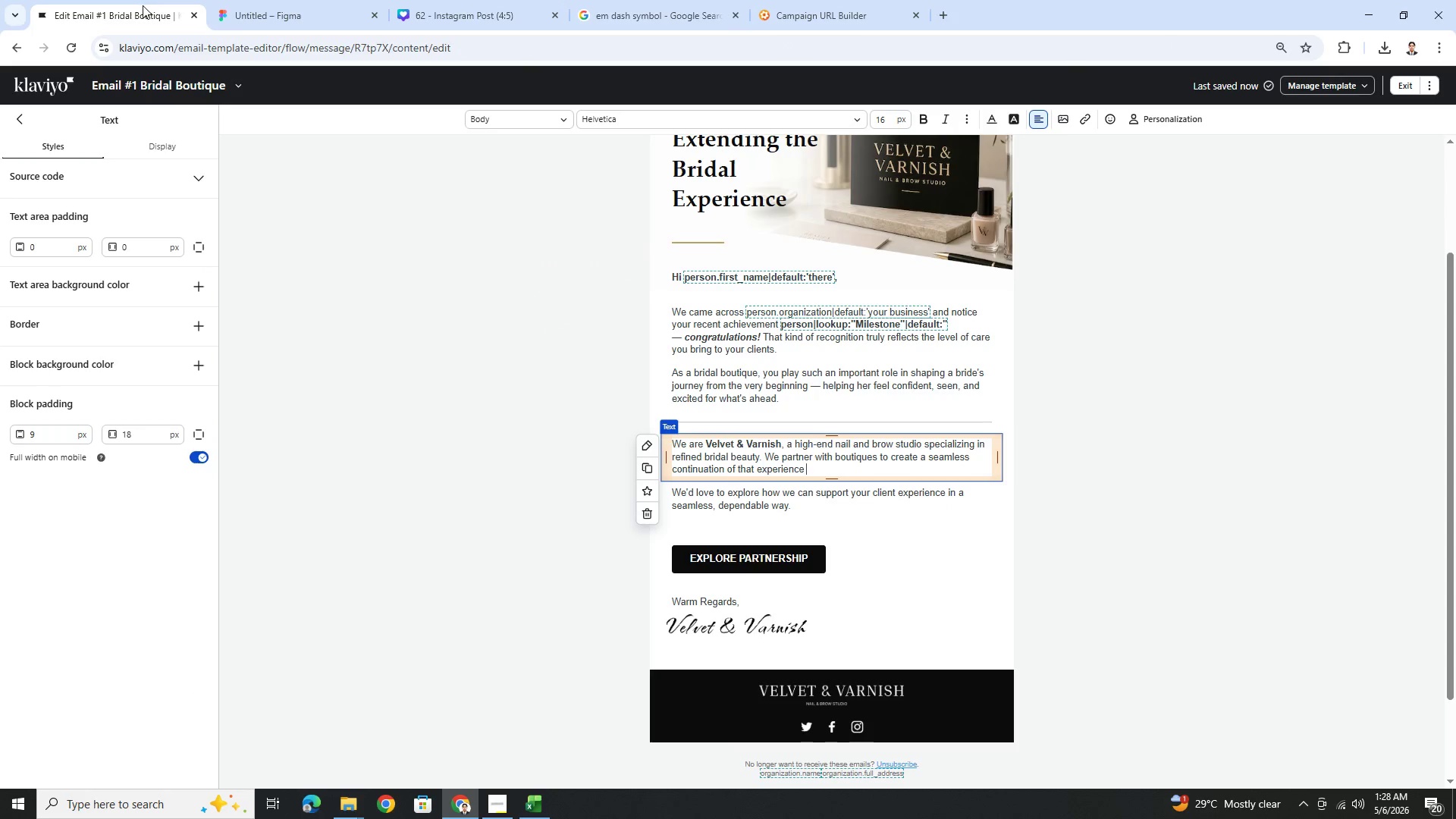 
key(Control+V)
 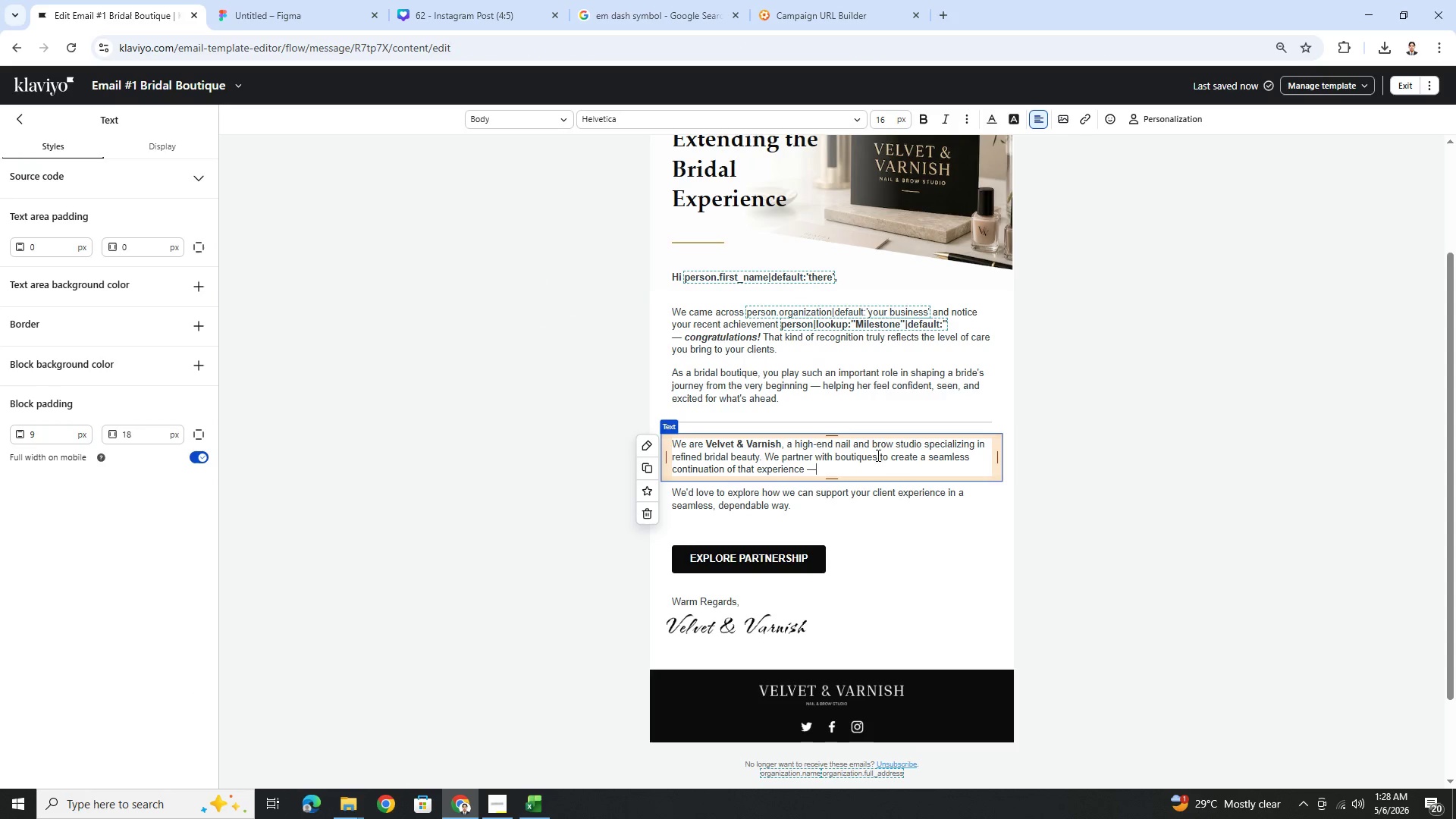 
type( ensuringf)
key(Backspace)
key(Backspace)
type(g your clients feel juts)
key(Backspace)
key(Backspace)
type(st as refined and confie)
key(Backspace)
type(dent on their wedding day.,)
key(Backspace)
 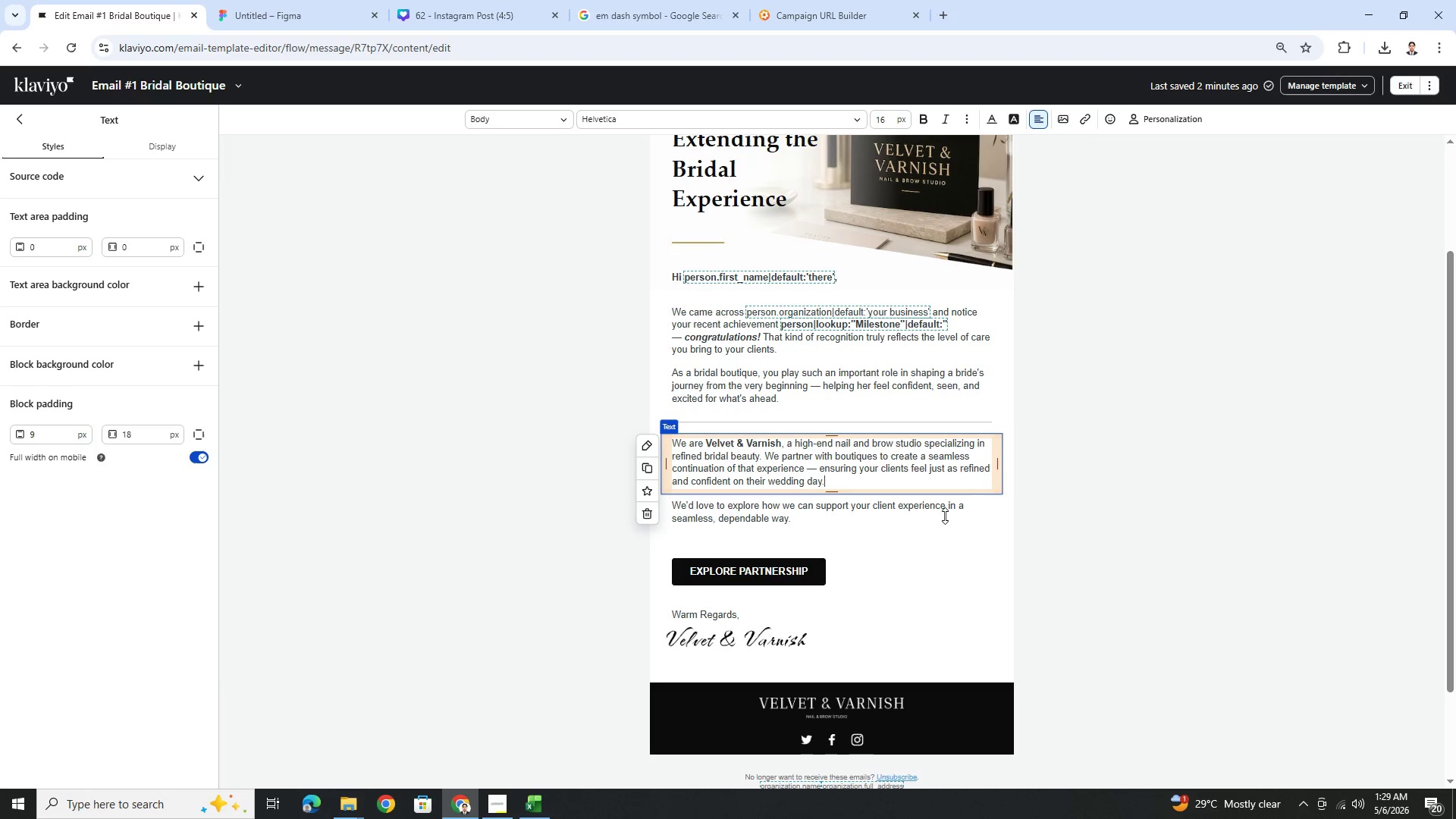 
left_click([1055, 573])
 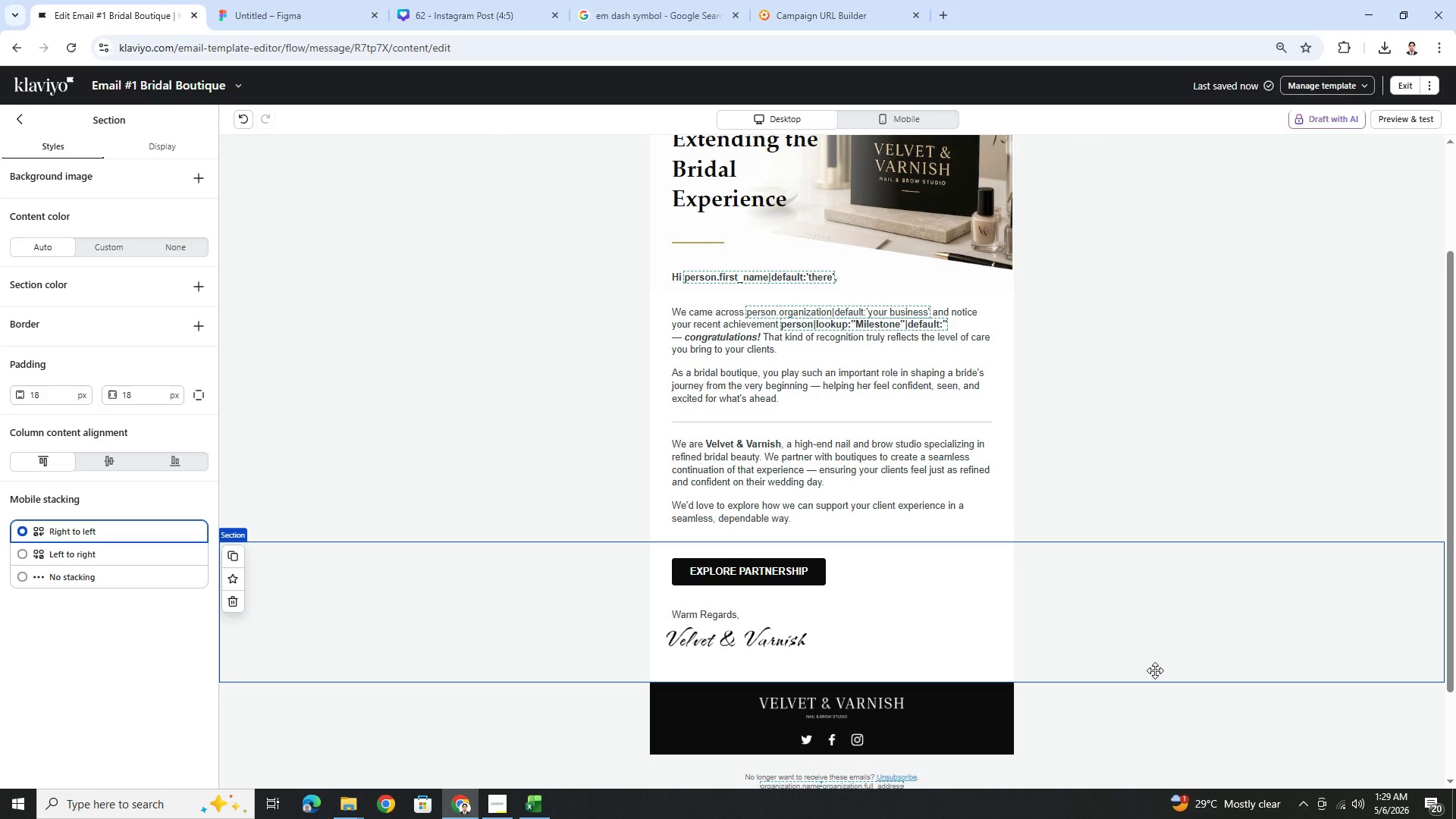 
left_click([1155, 670])
 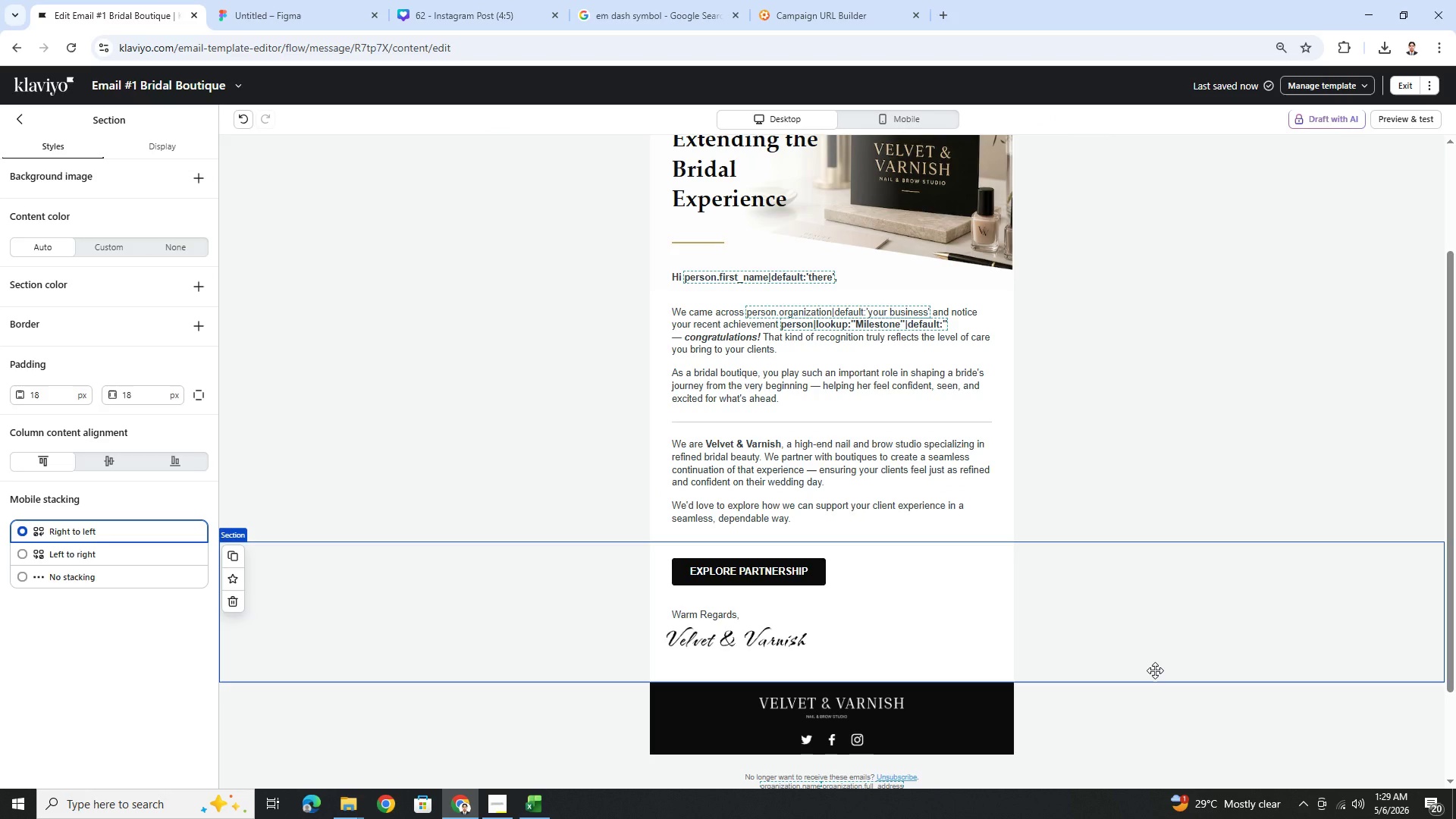 
wait(11.12)
 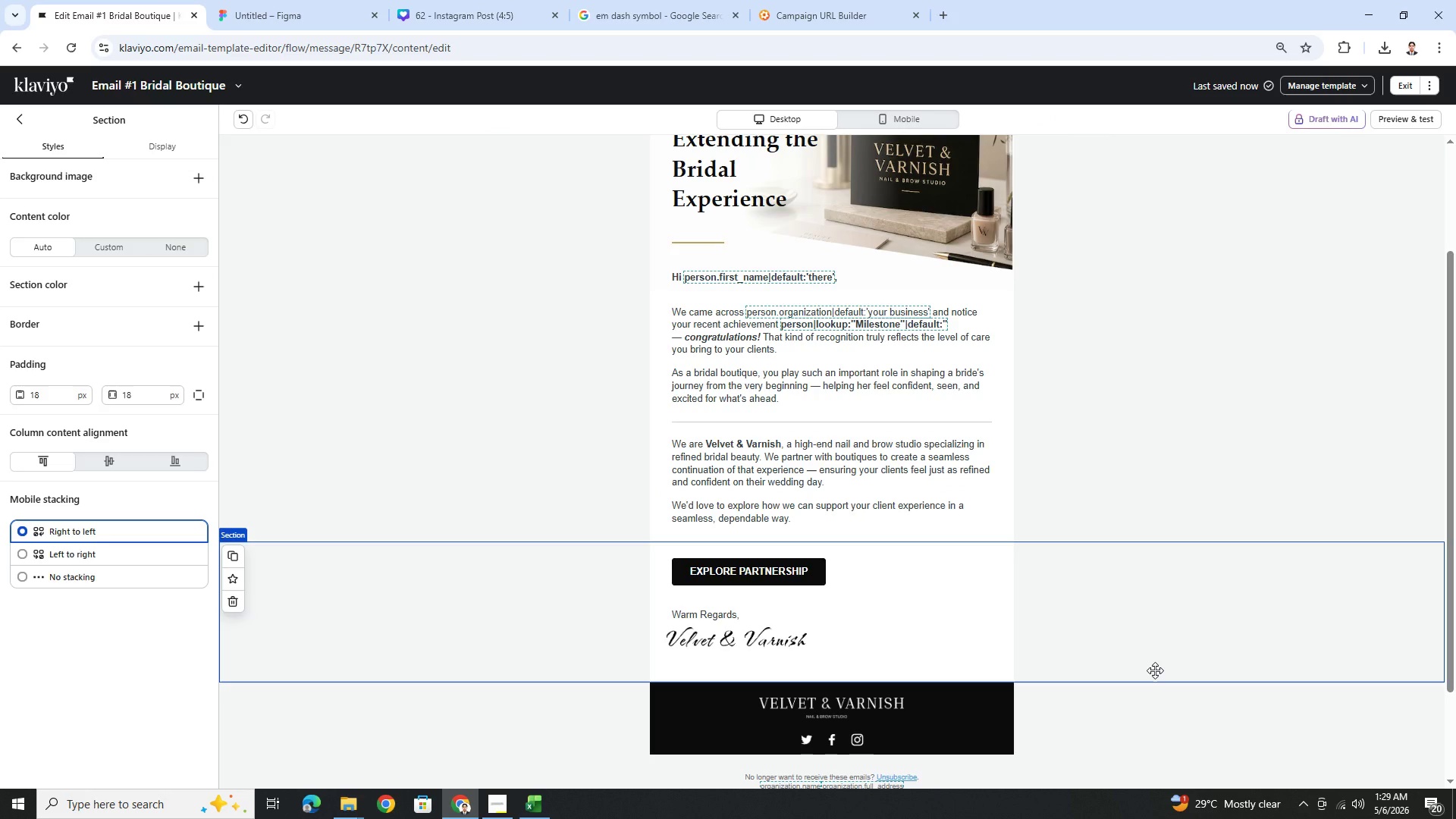 
left_click([812, 501])
 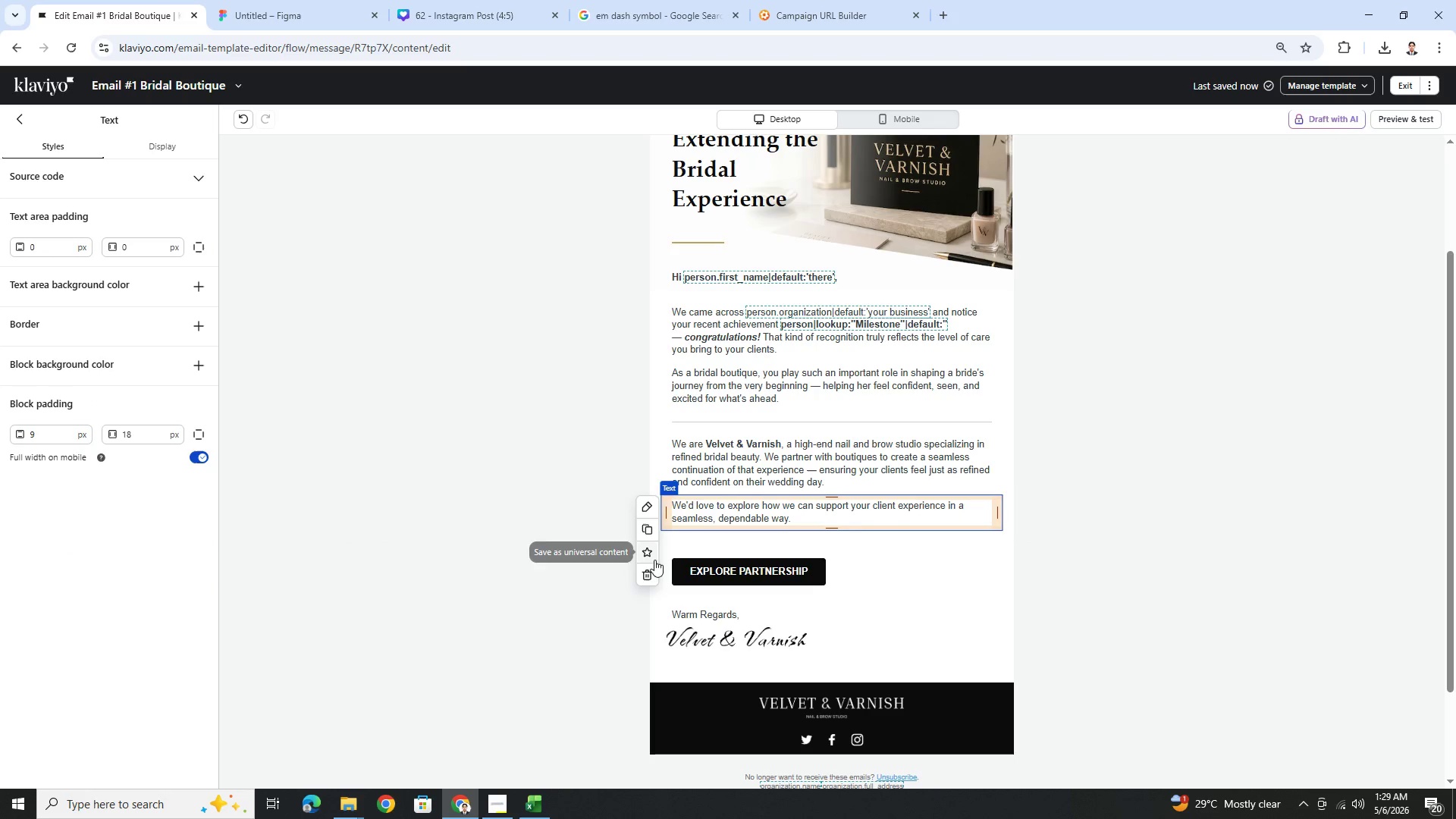 
left_click([650, 568])
 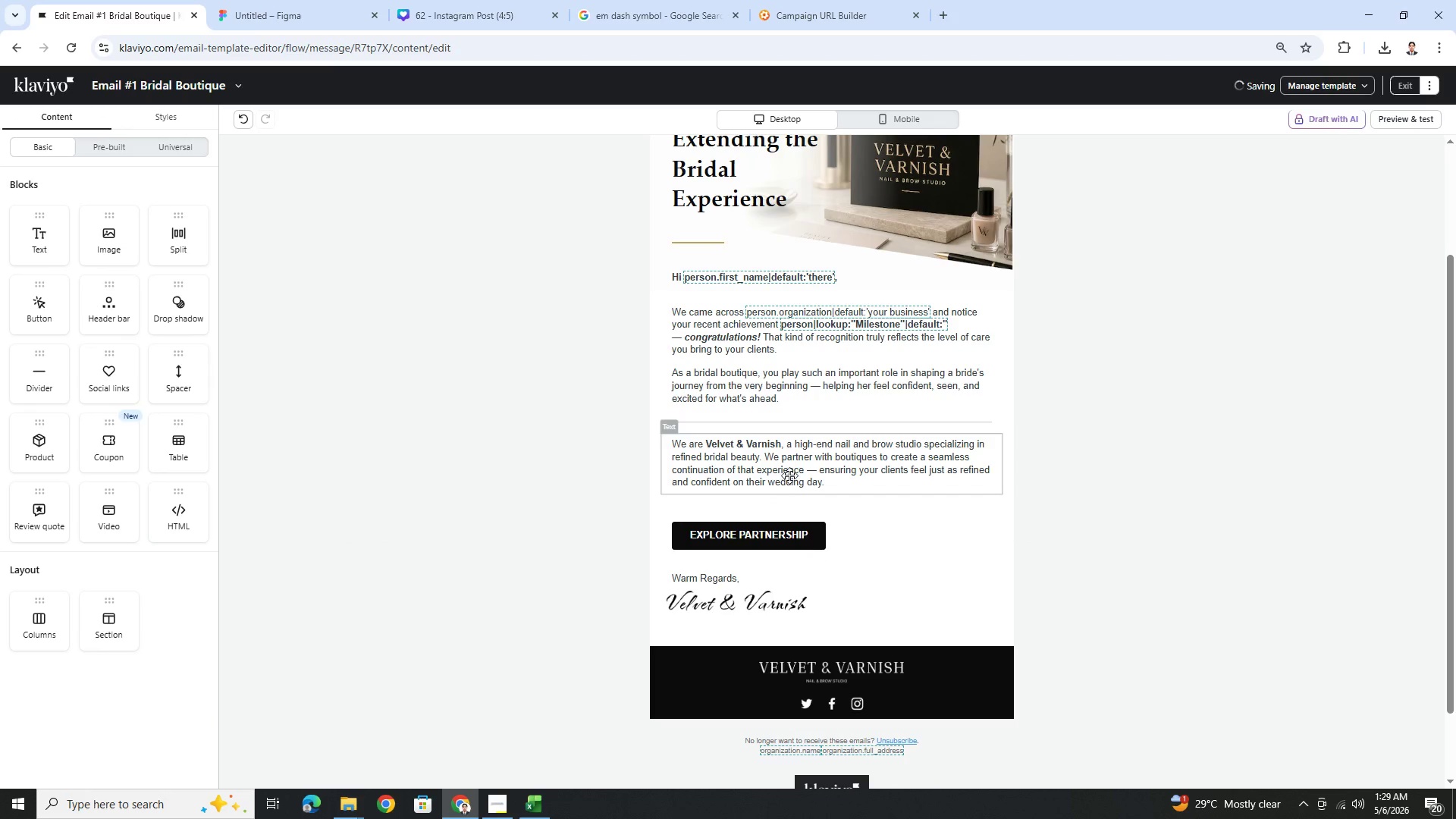 
left_click([789, 475])
 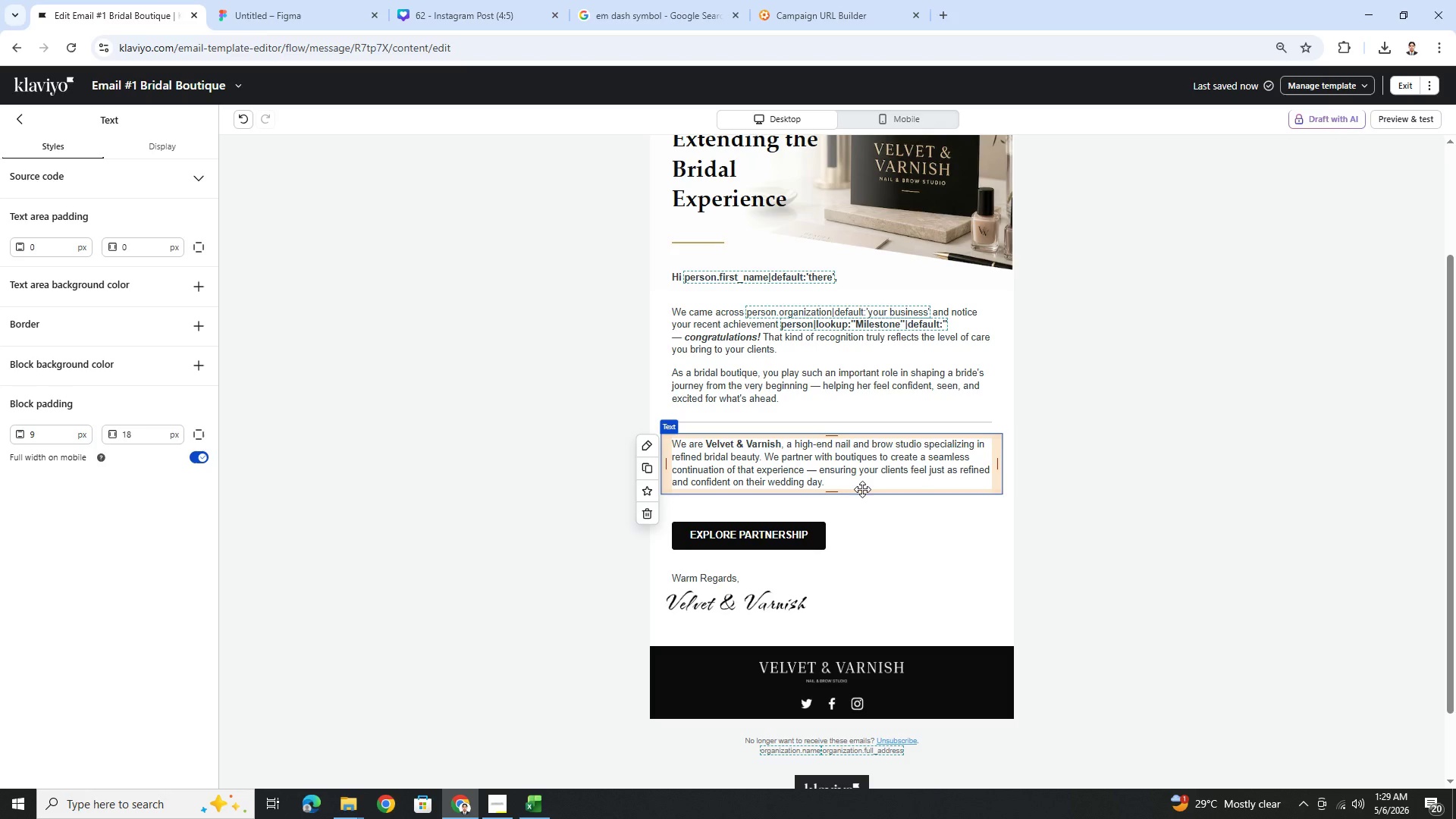 
left_click([1154, 682])
 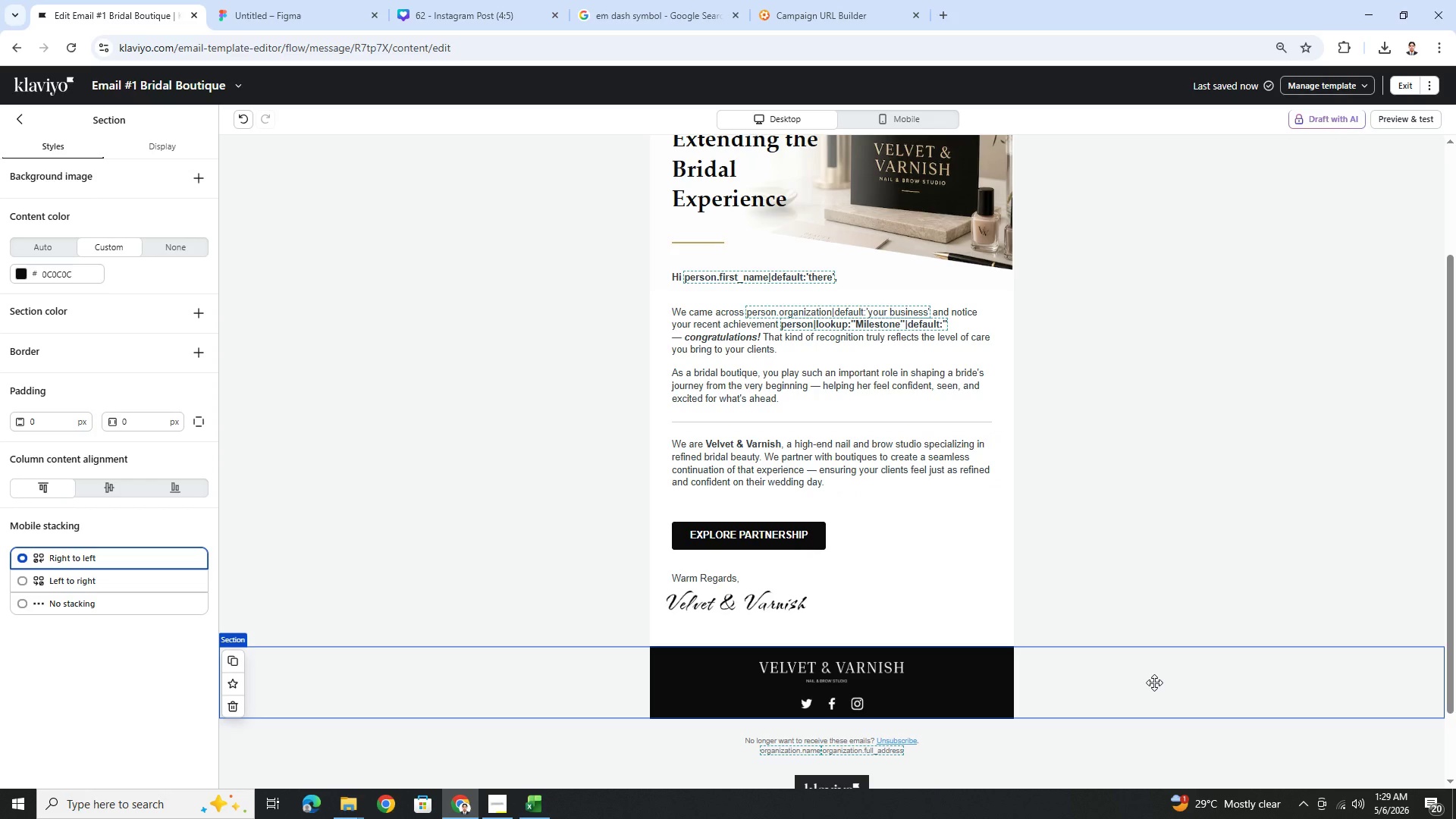 
scroll: coordinate [1154, 682], scroll_direction: up, amount: 2.0
 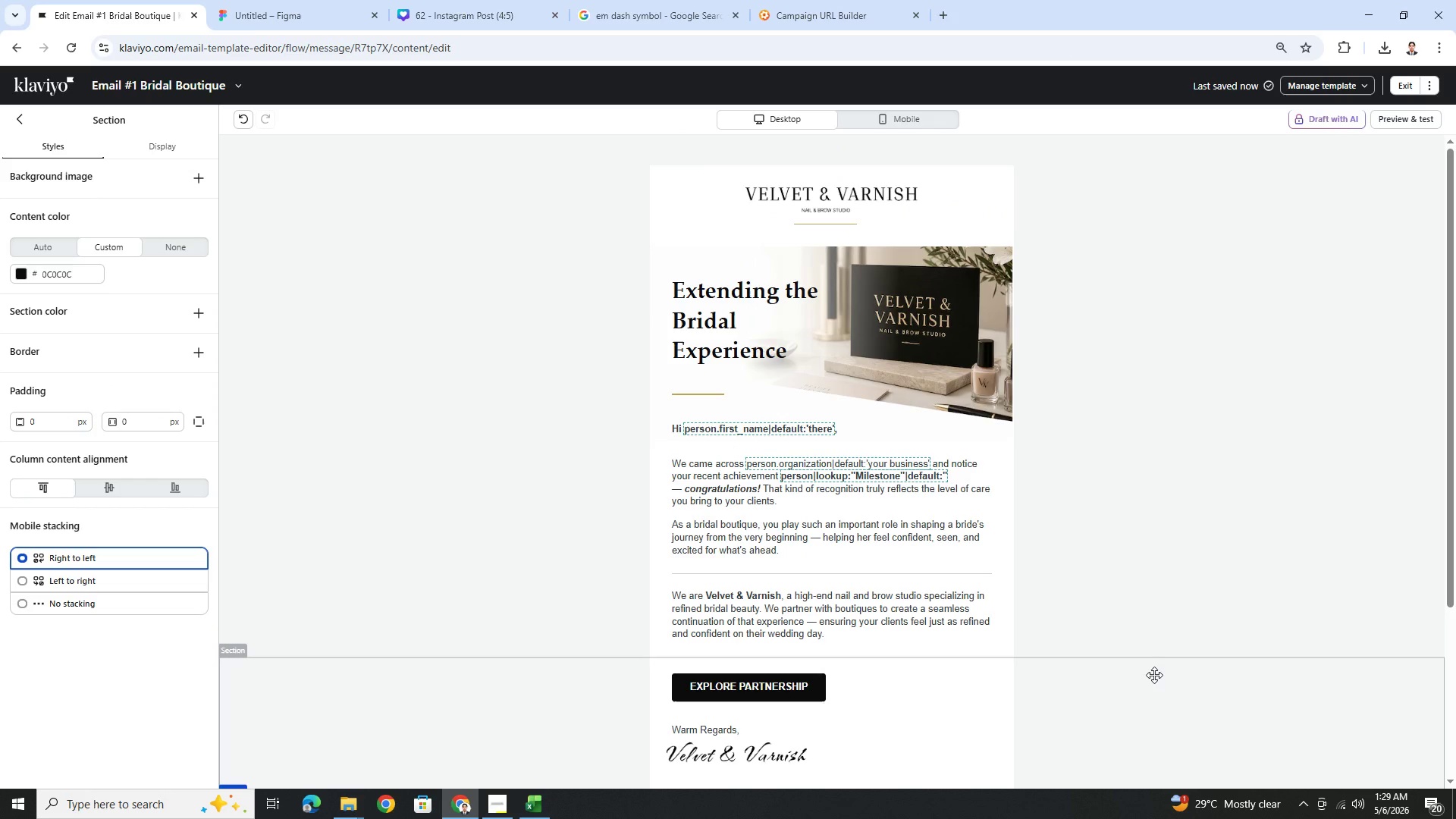 
wait(6.07)
 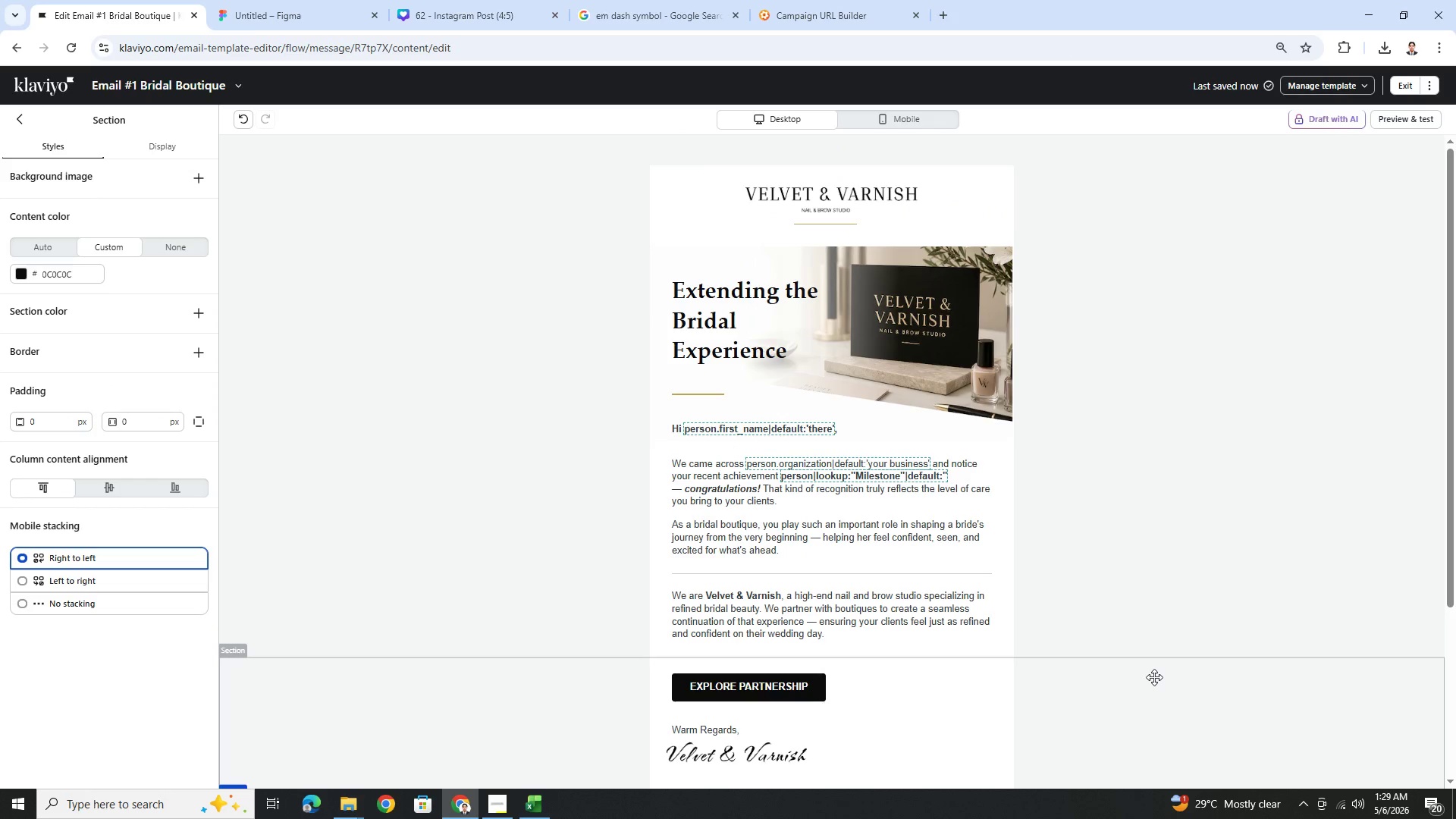 
scroll: coordinate [1147, 654], scroll_direction: down, amount: 2.0
 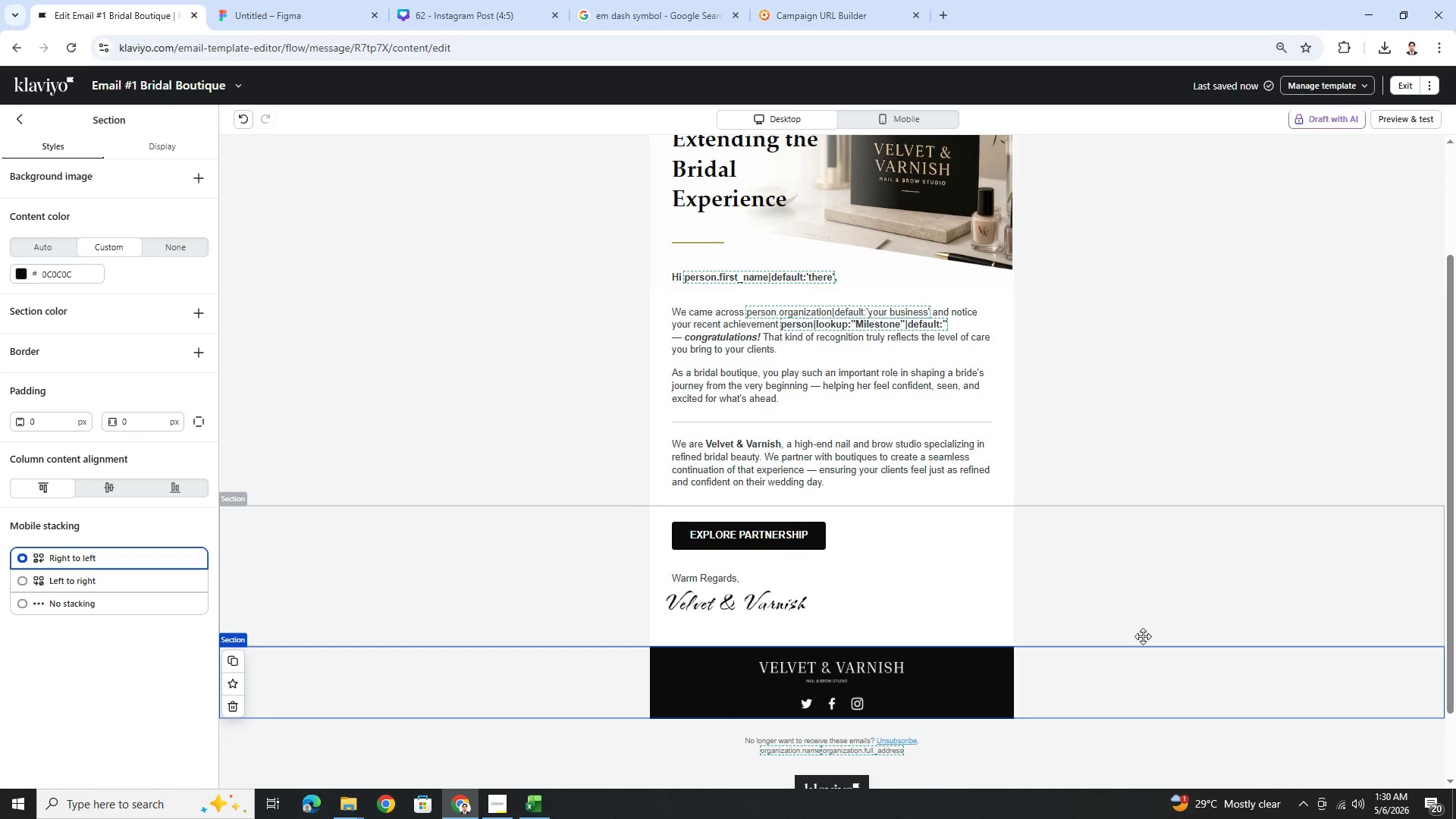 
left_click([849, 538])
 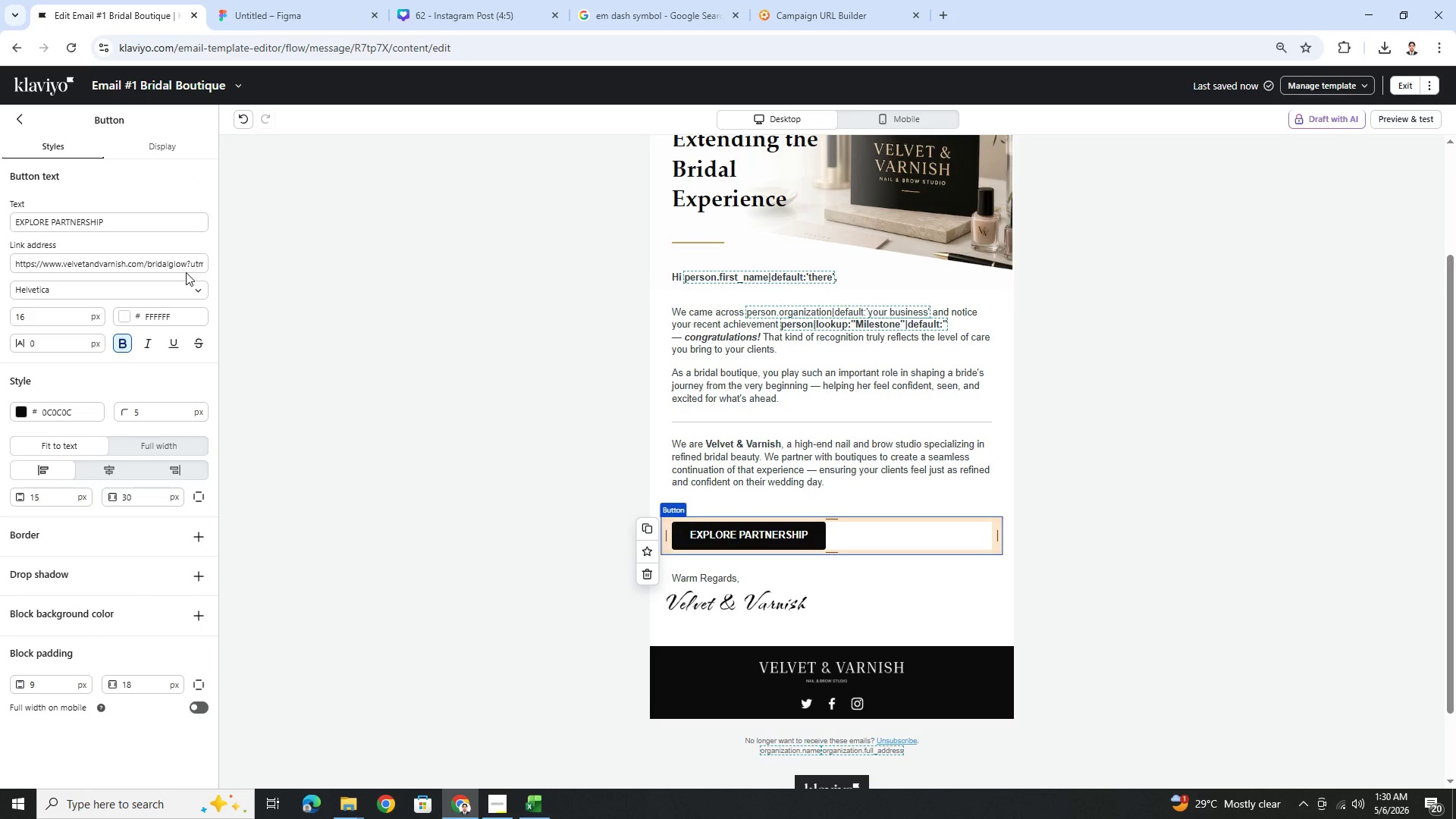 
left_click_drag(start_coordinate=[185, 265], to_coordinate=[259, 268])
 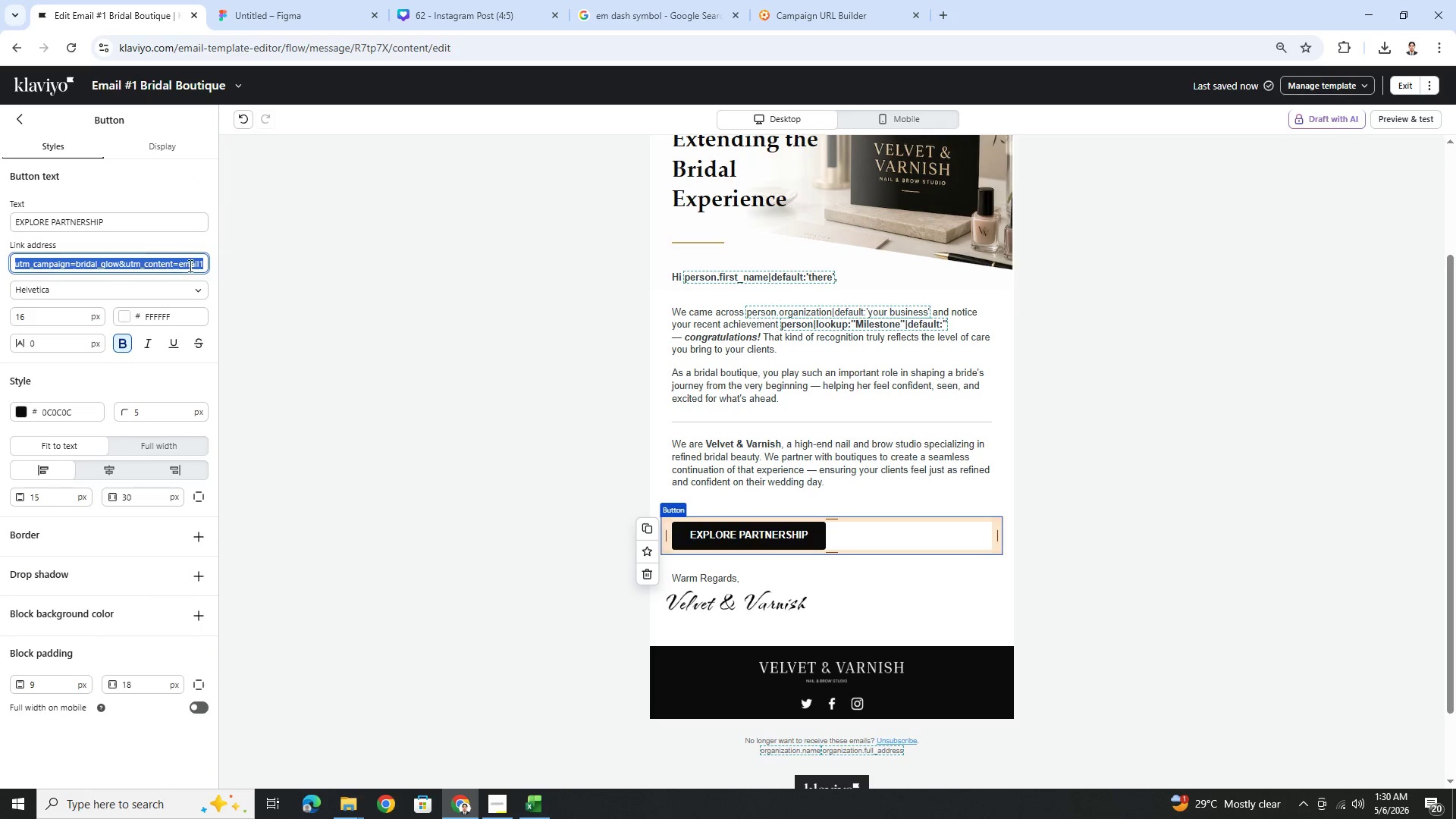 
left_click([190, 265])
 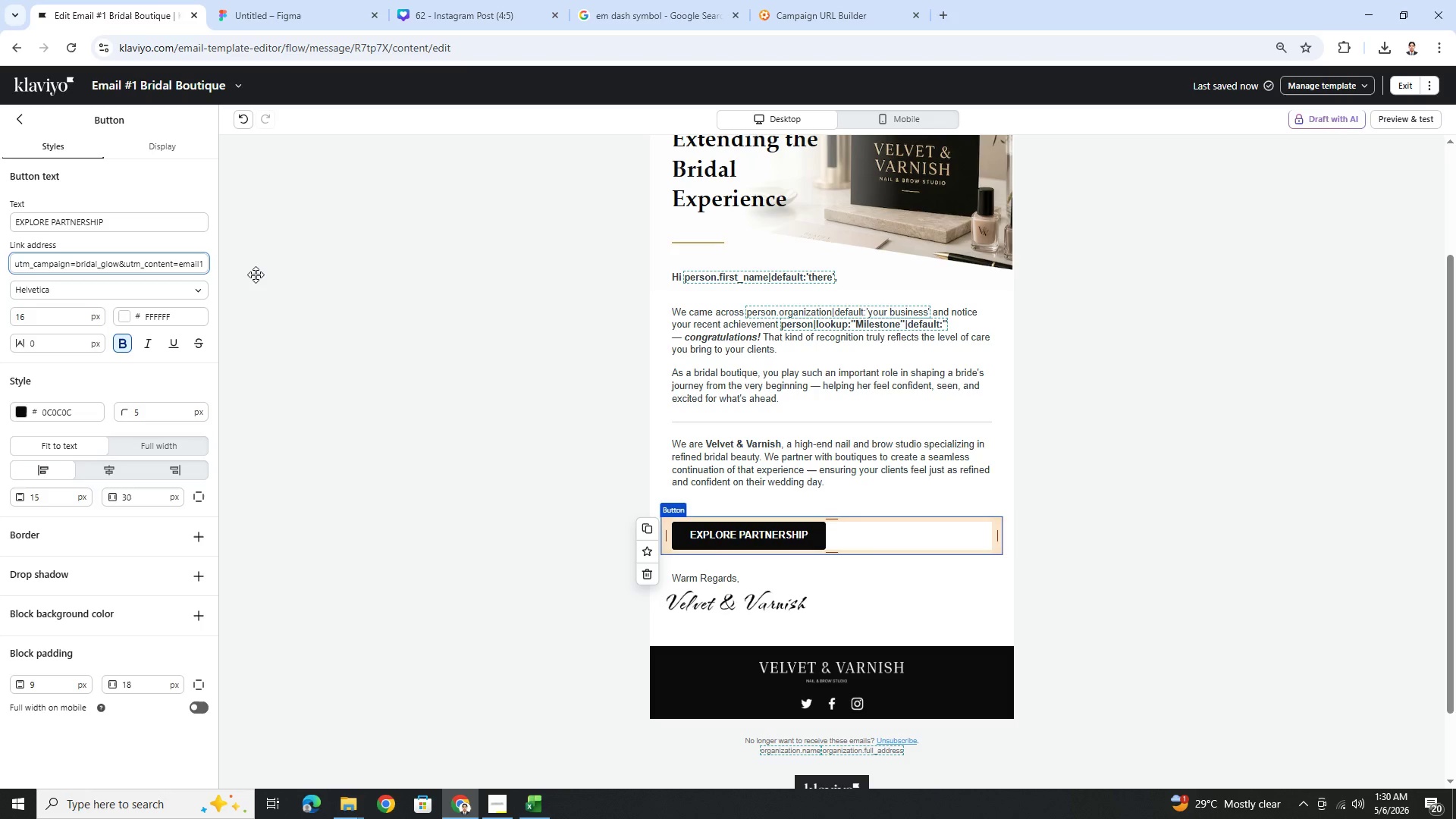 
key(ArrowLeft)
 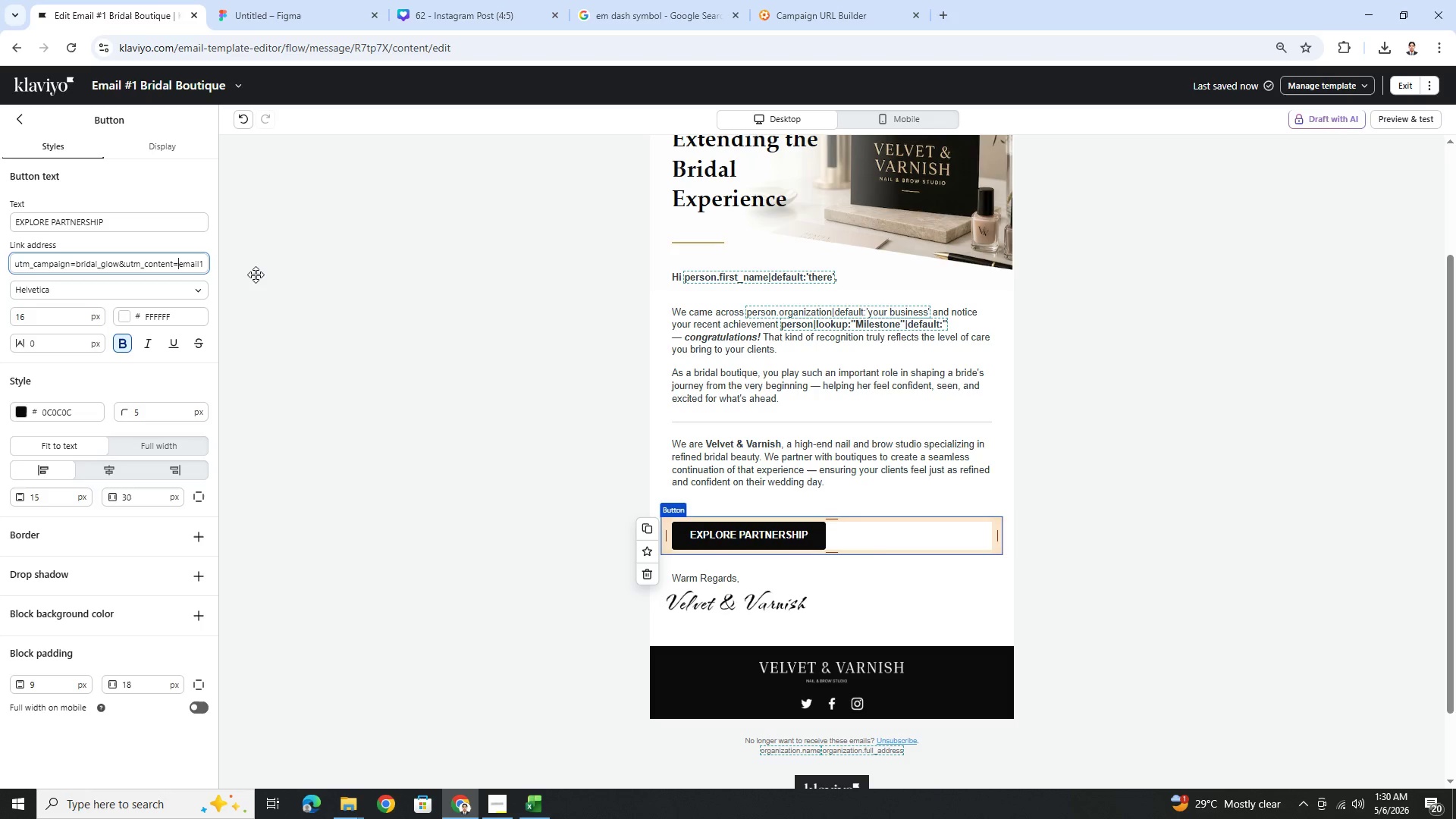 
key(ArrowLeft)
 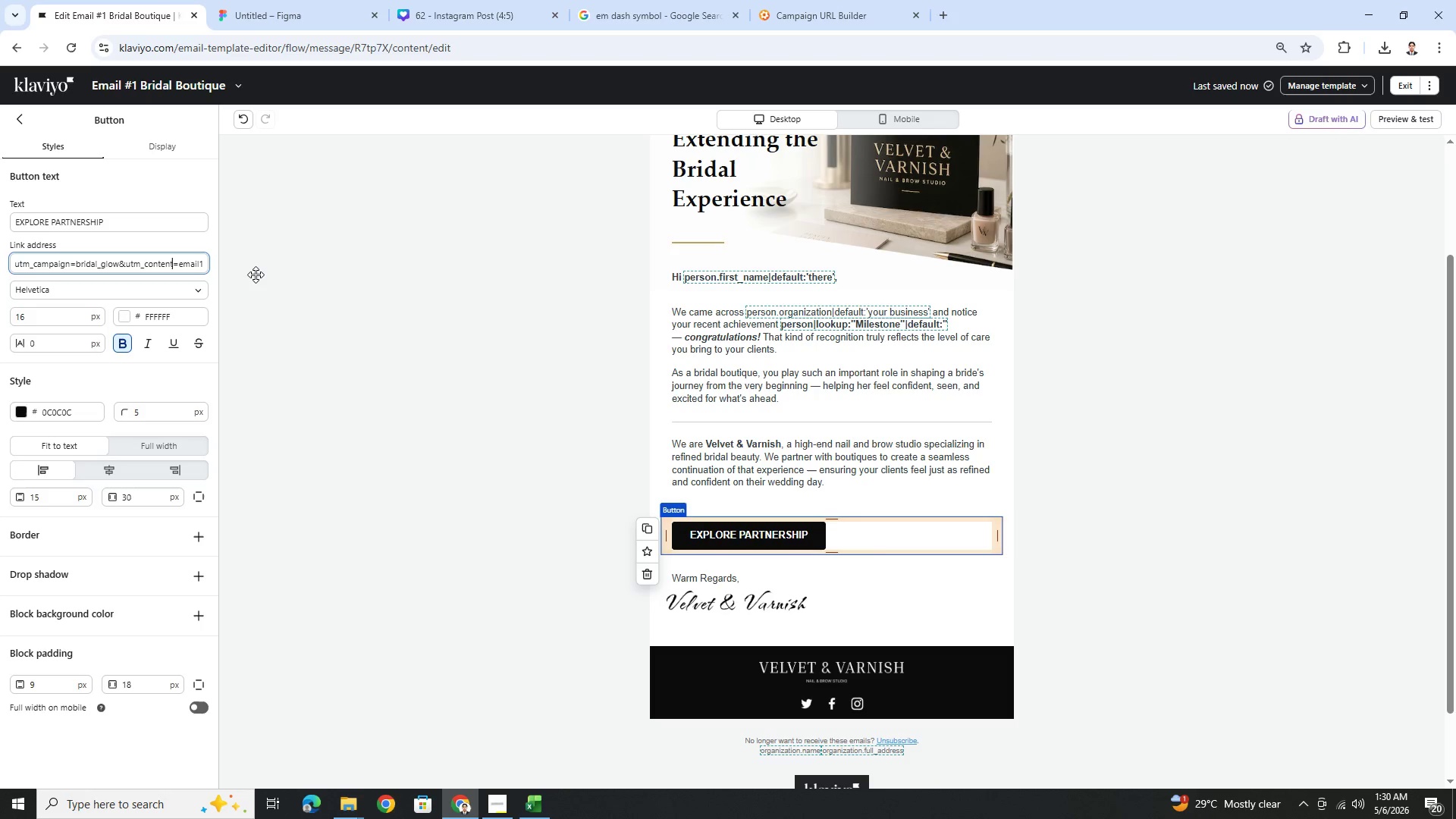 
key(ArrowLeft)
 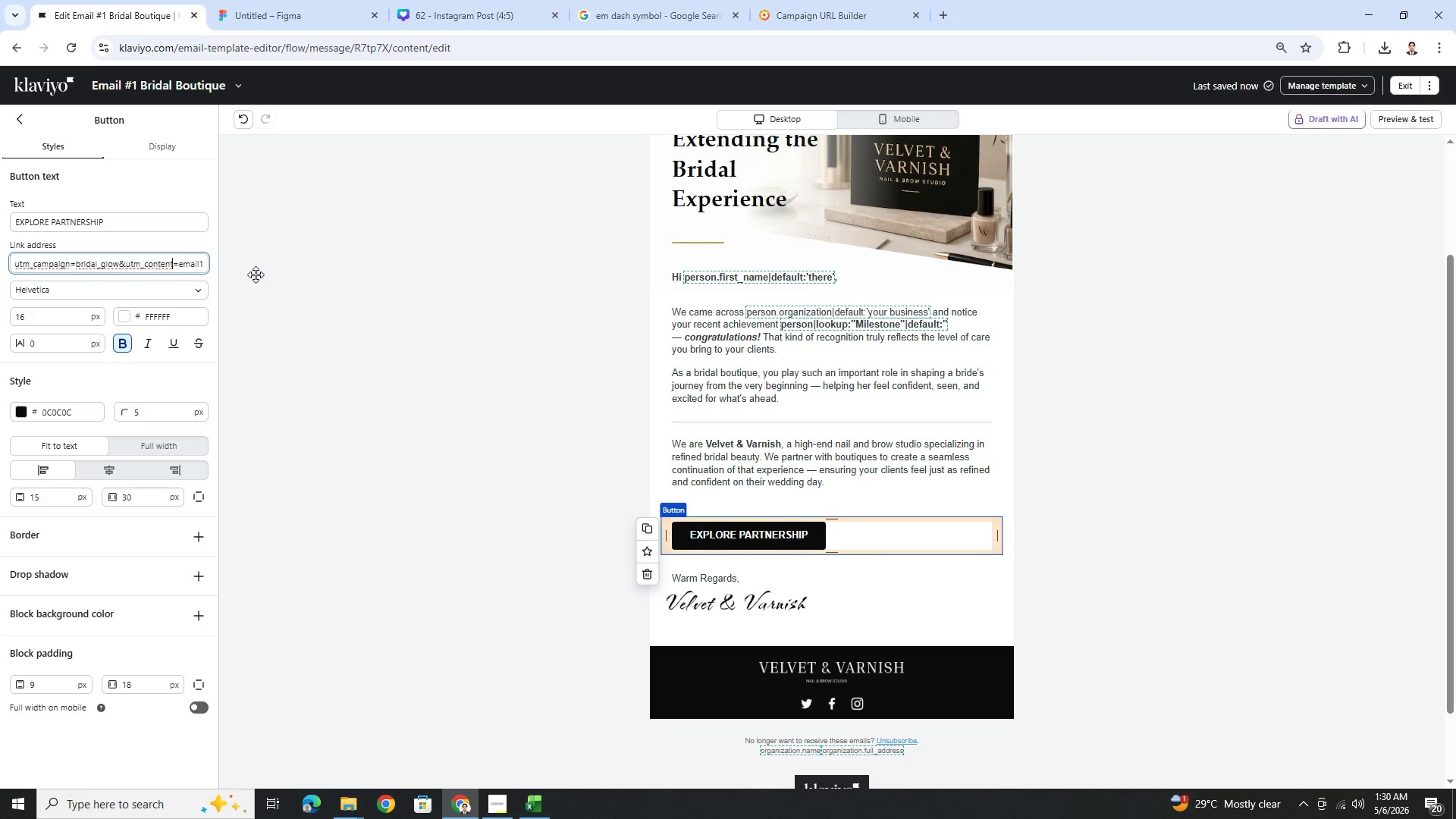 
hold_key(key=ArrowRight, duration=0.92)
 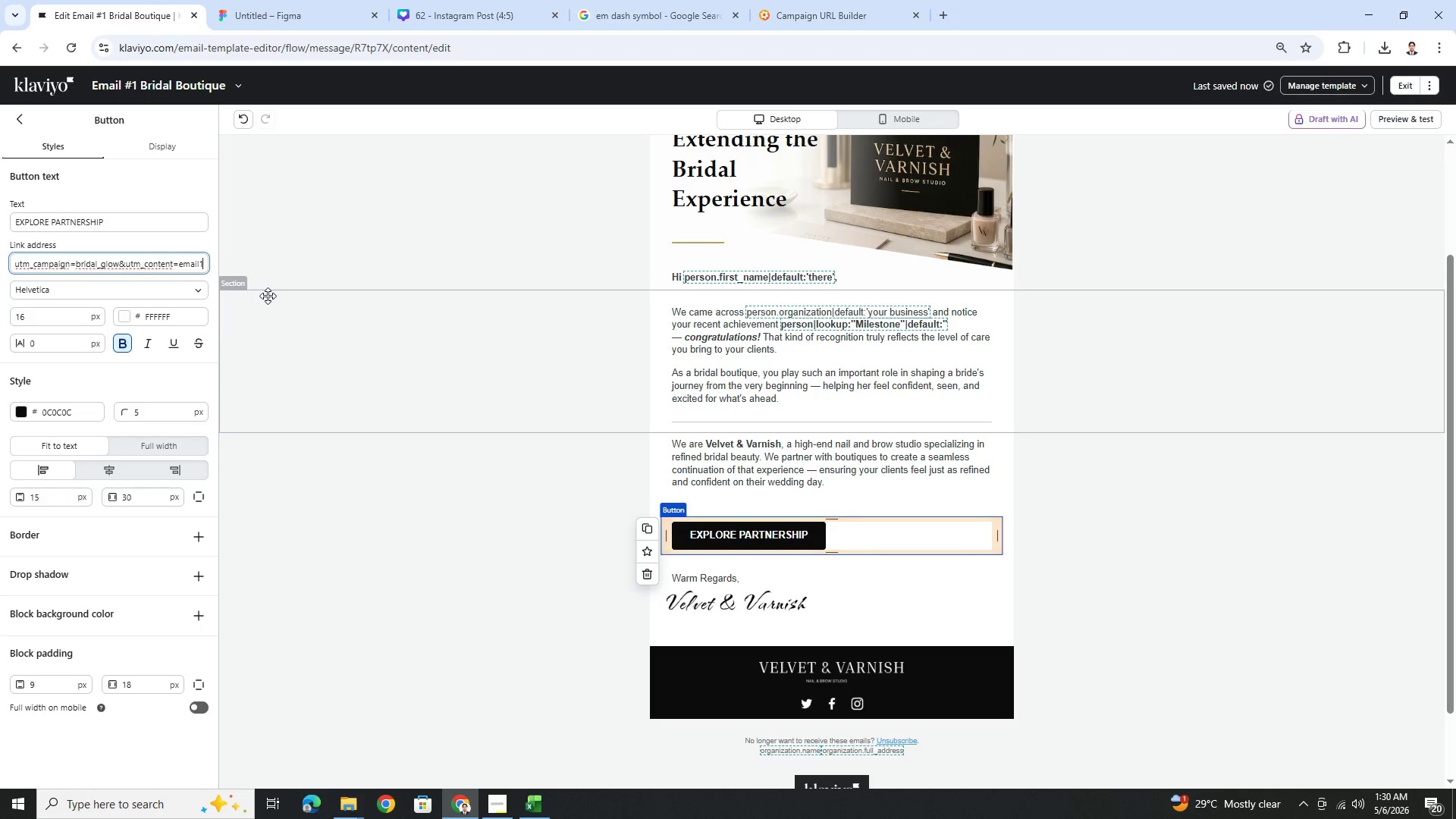 
wait(13.23)
 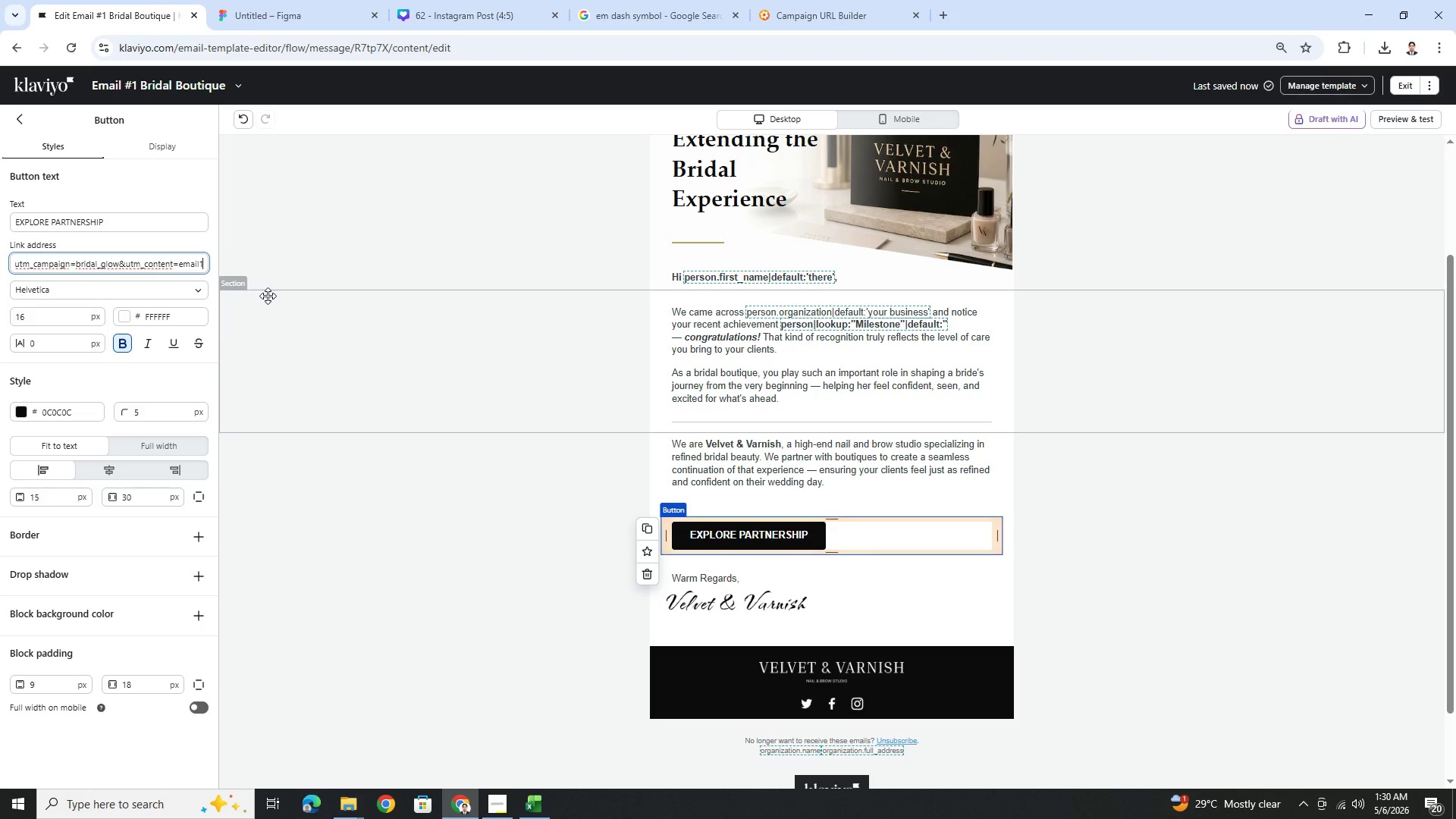 
hold_key(key=ShiftLeft, duration=1.52)
 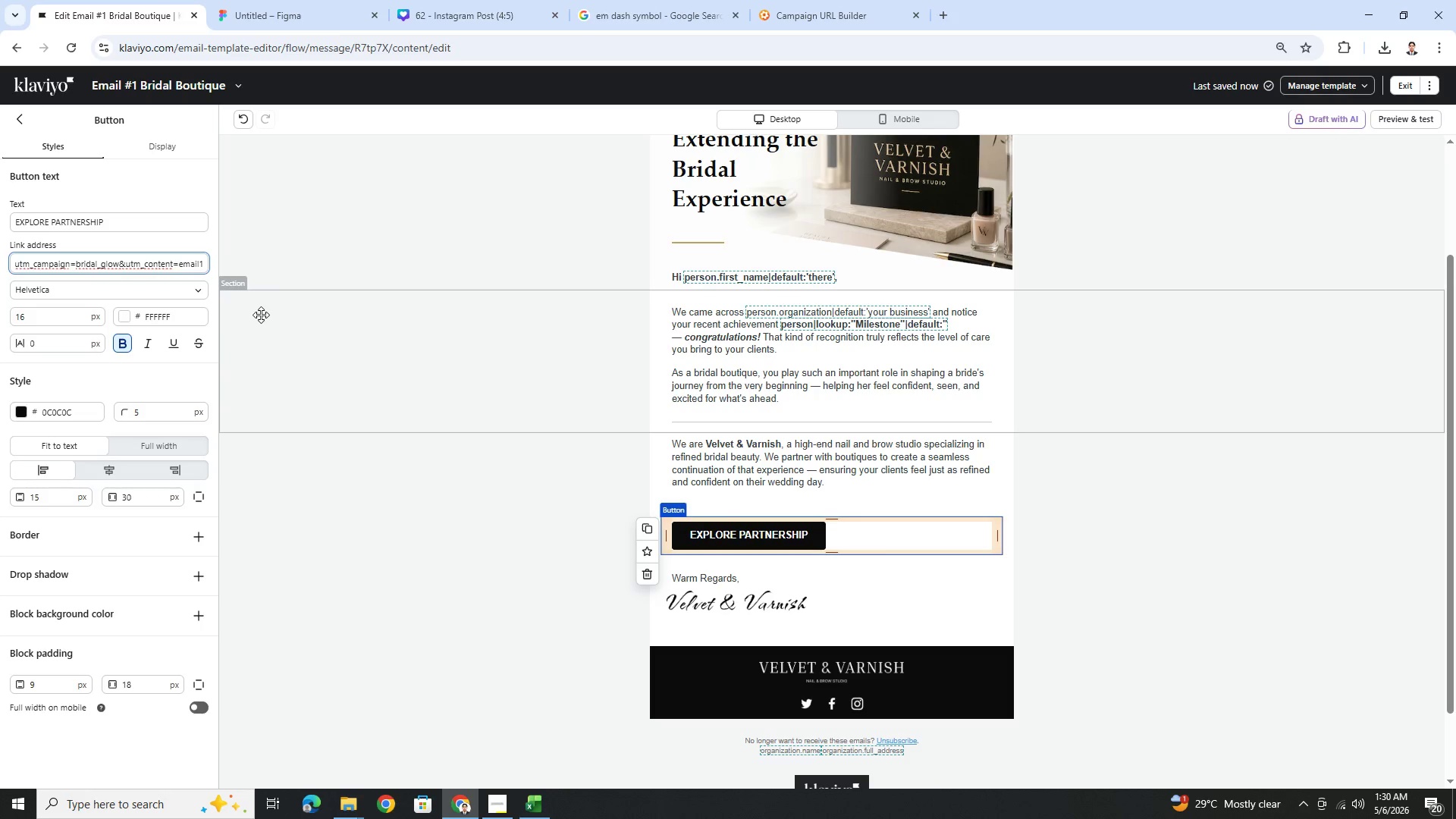 
hold_key(key=ShiftLeft, duration=0.77)
 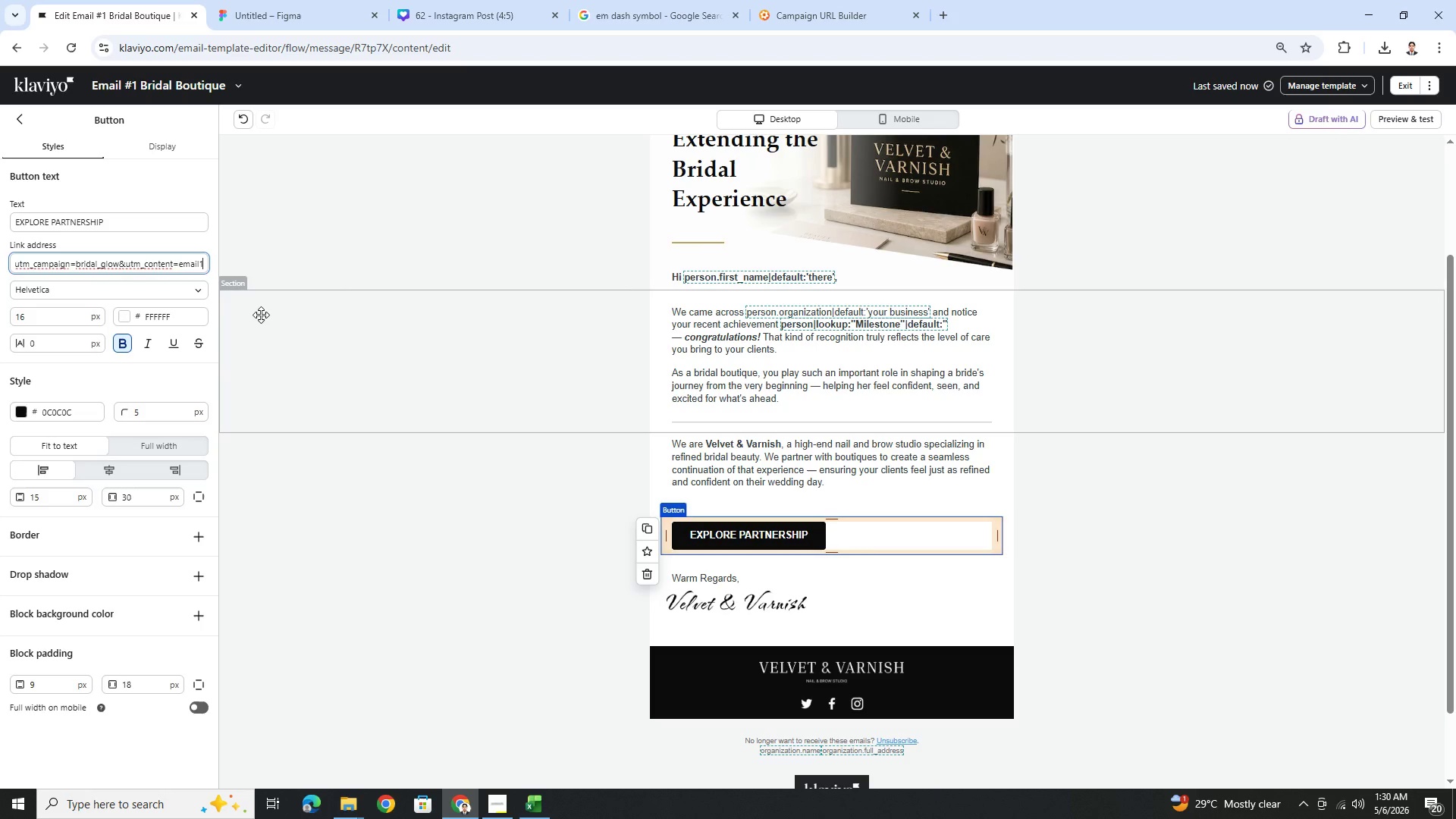 
type(WP)
key(Backspace)
key(Backspace)
type(BB)
 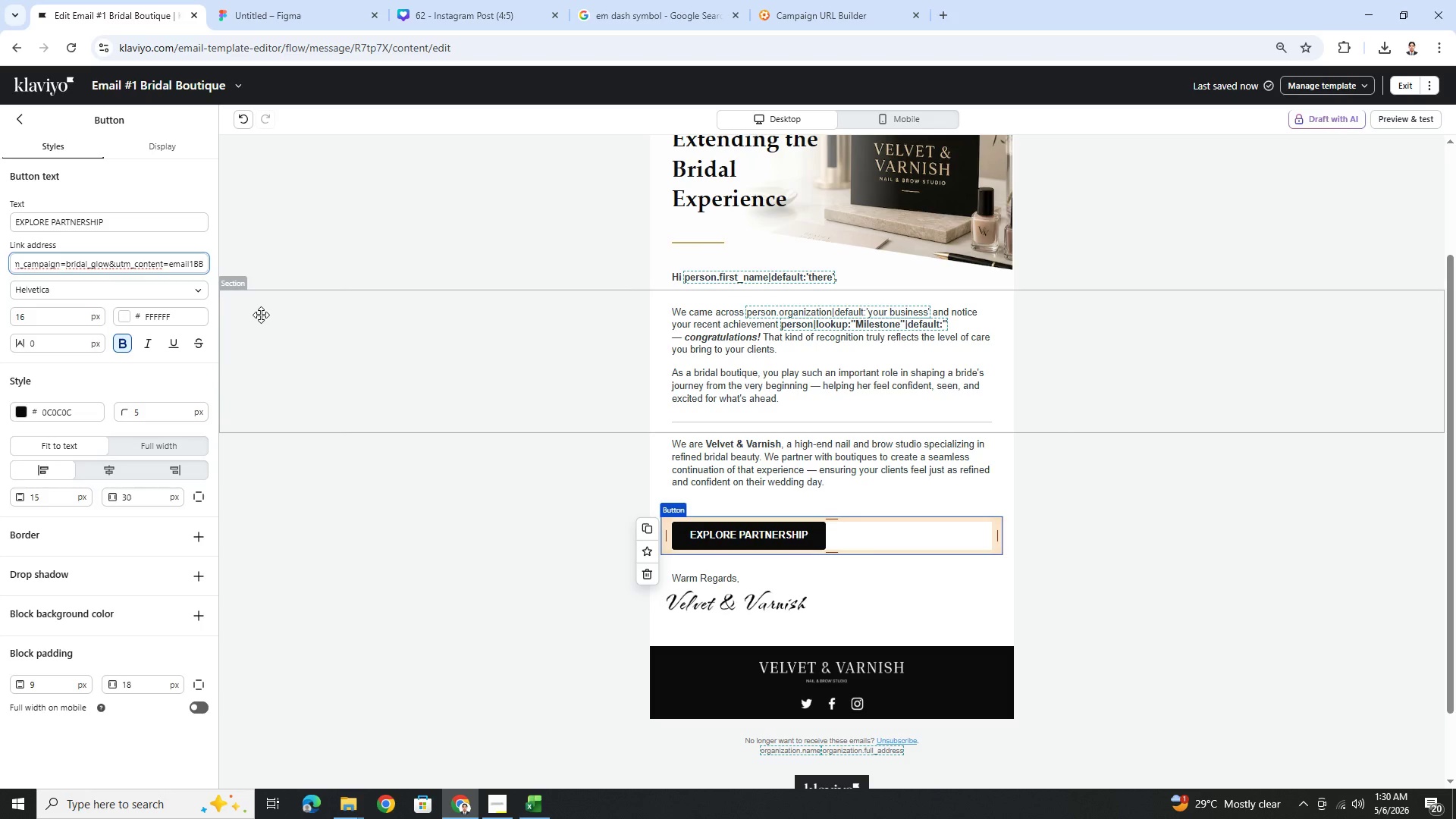 
left_click([1089, 587])
 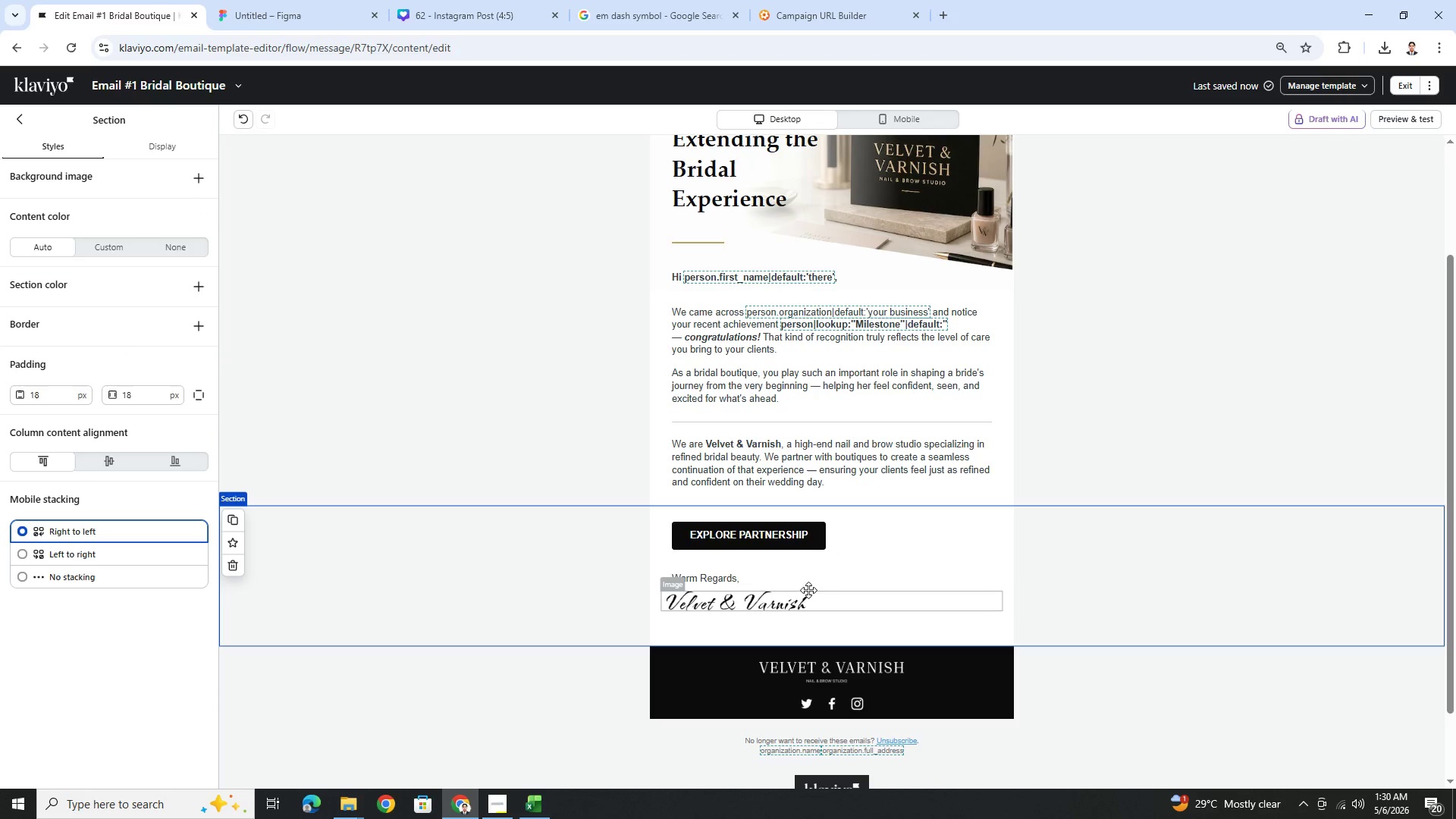 
left_click([824, 594])
 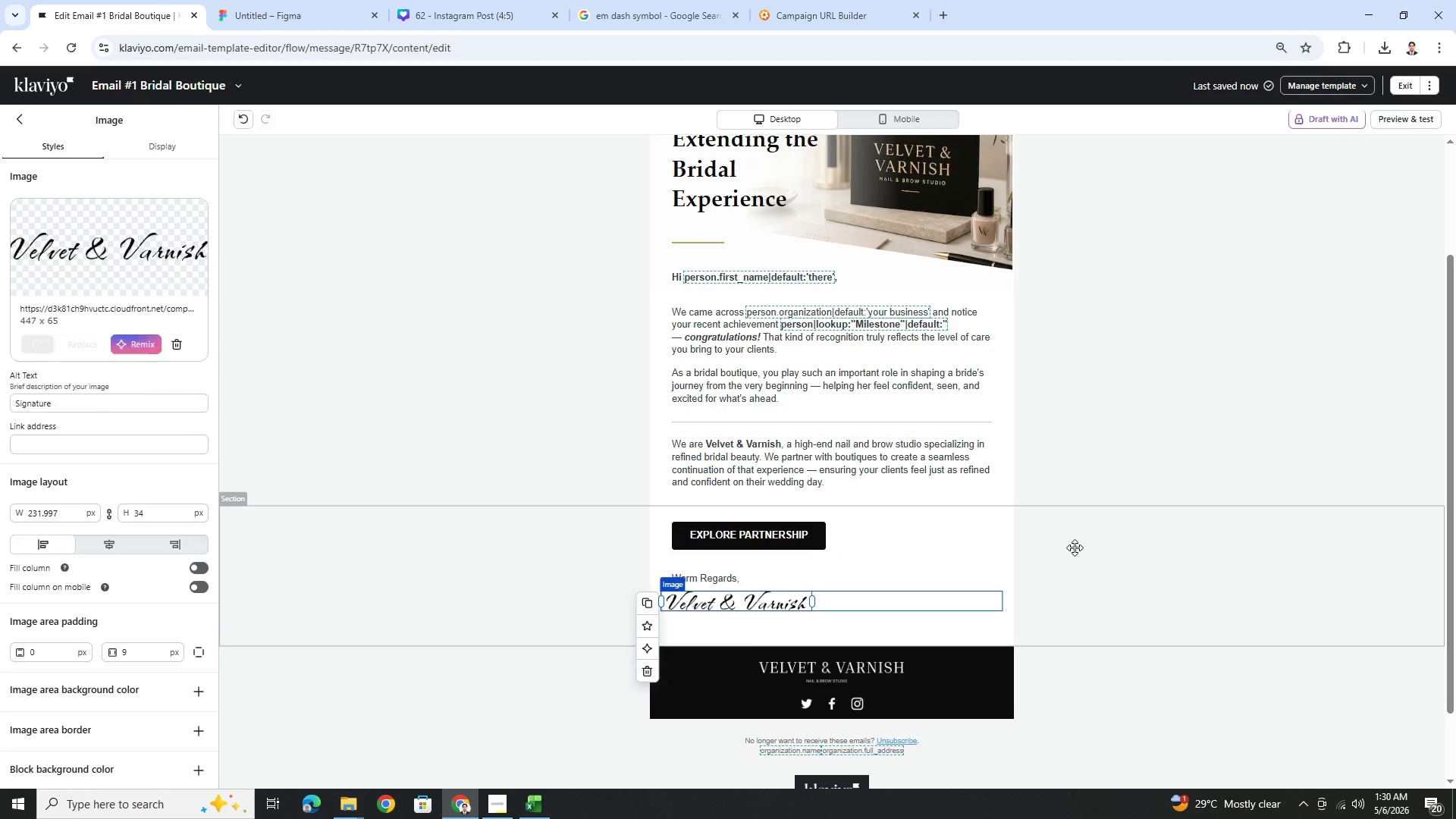 
scroll: coordinate [1075, 548], scroll_direction: up, amount: 2.0
 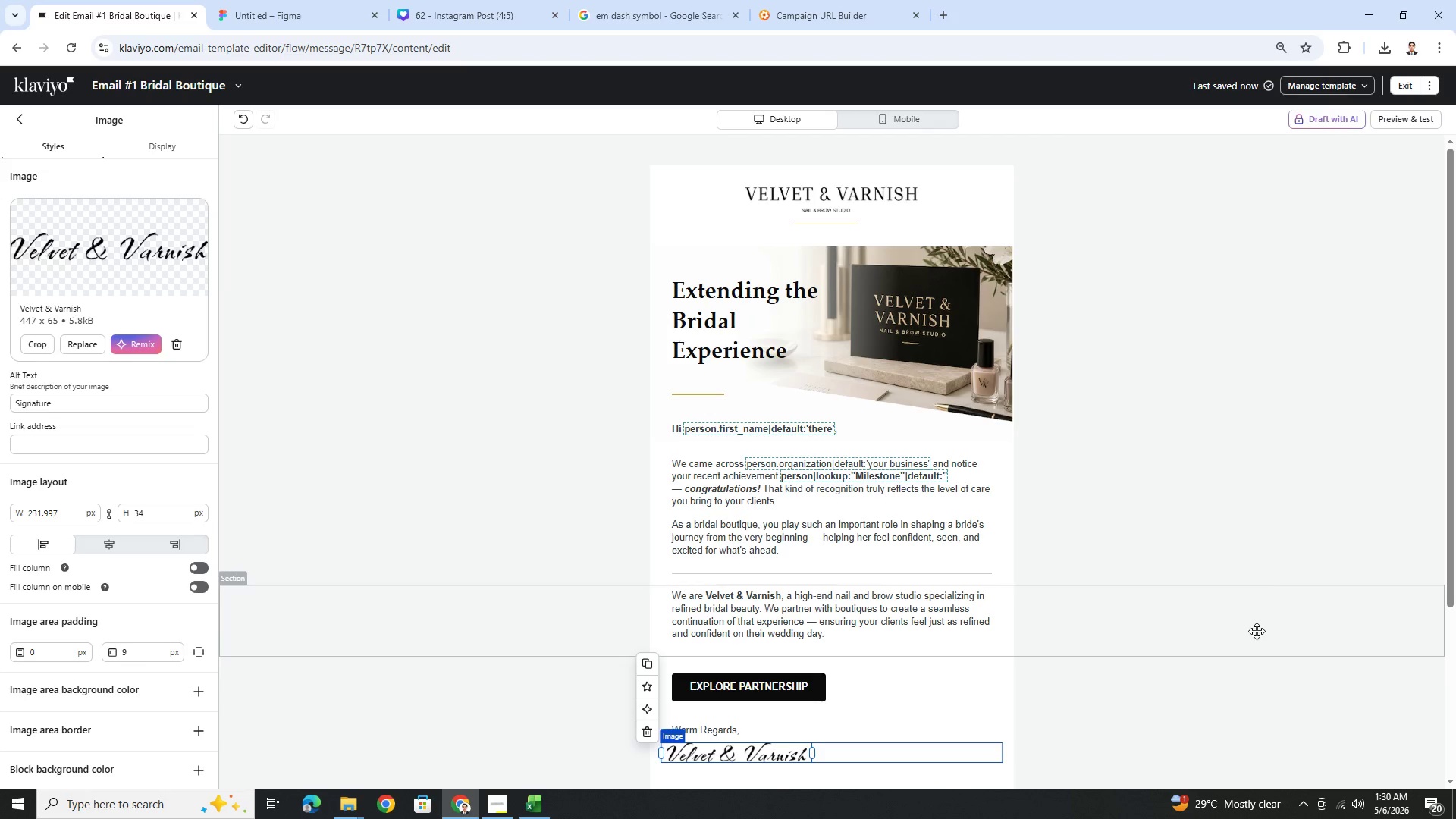 
scroll: coordinate [1255, 634], scroll_direction: down, amount: 3.0
 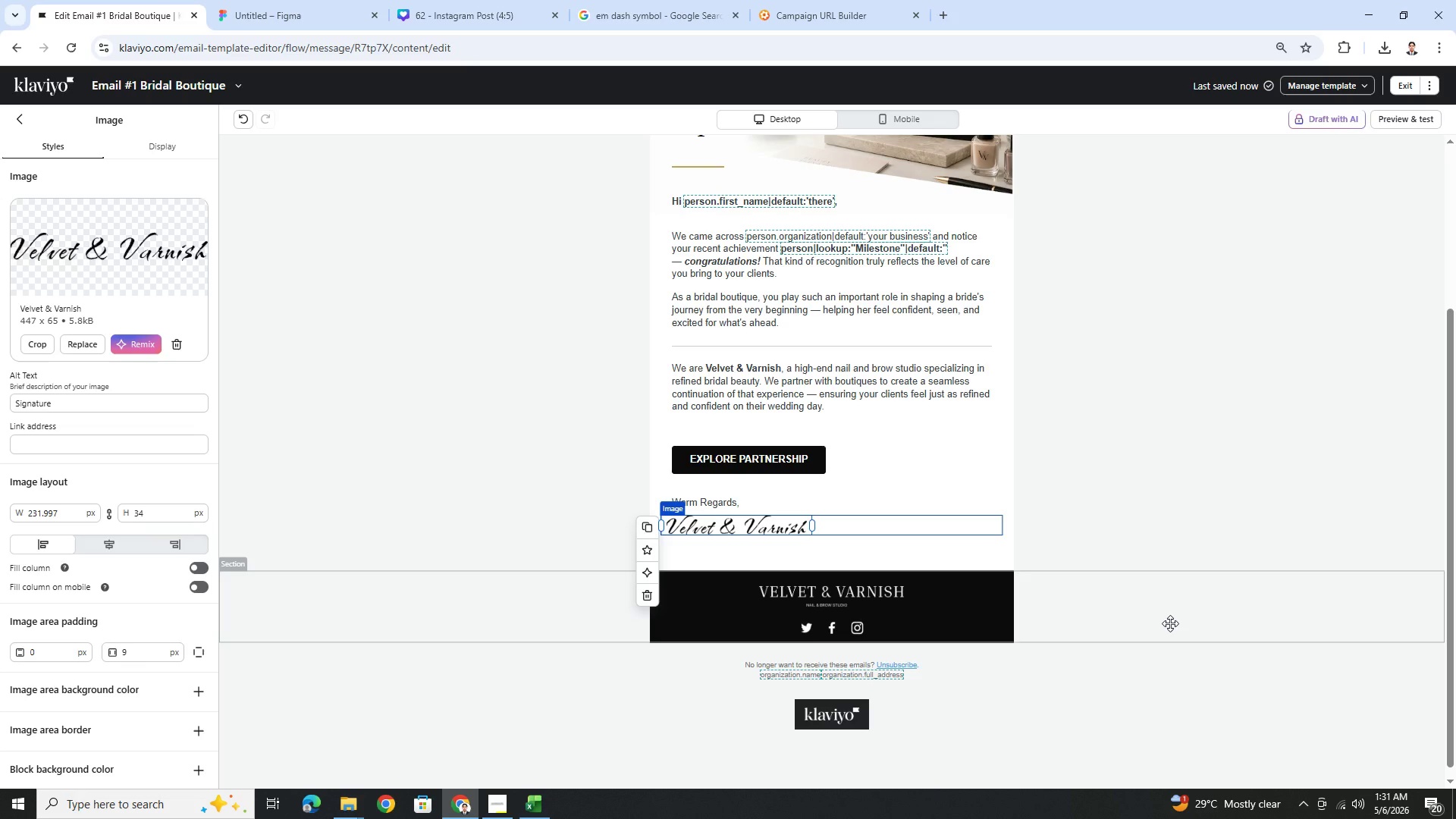 
wait(53.55)
 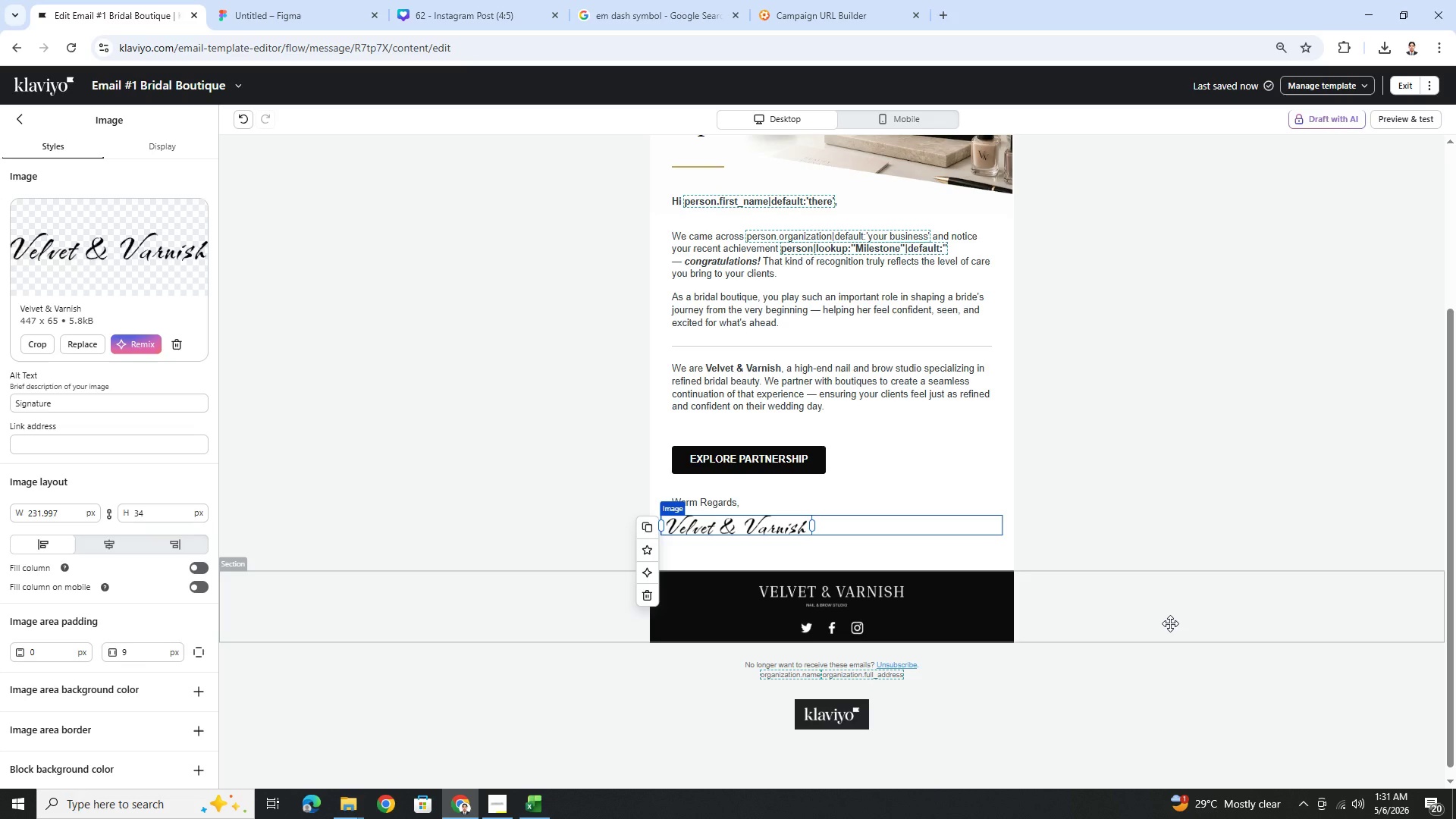 
left_click([805, 410])
 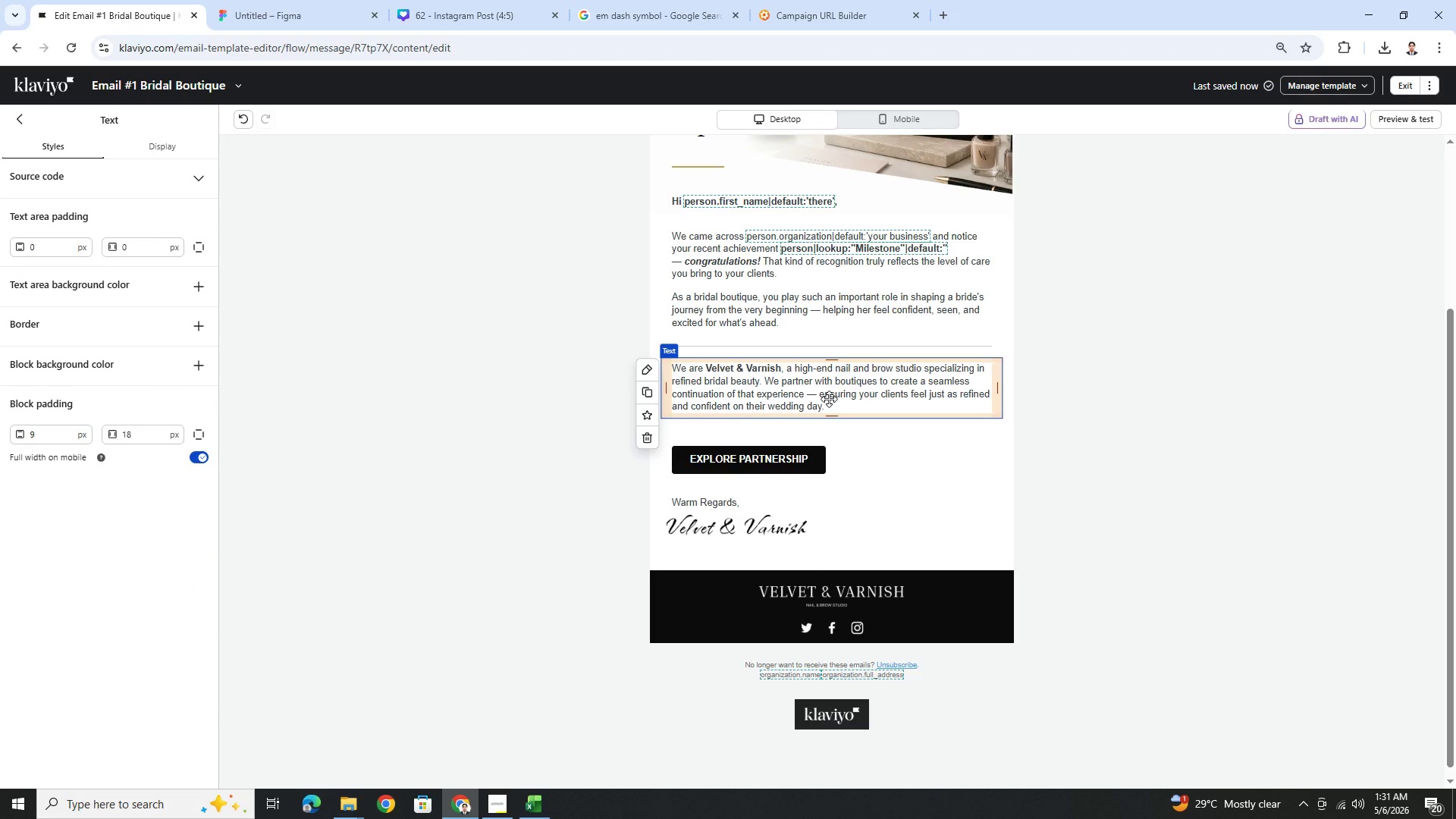 
wait(11.12)
 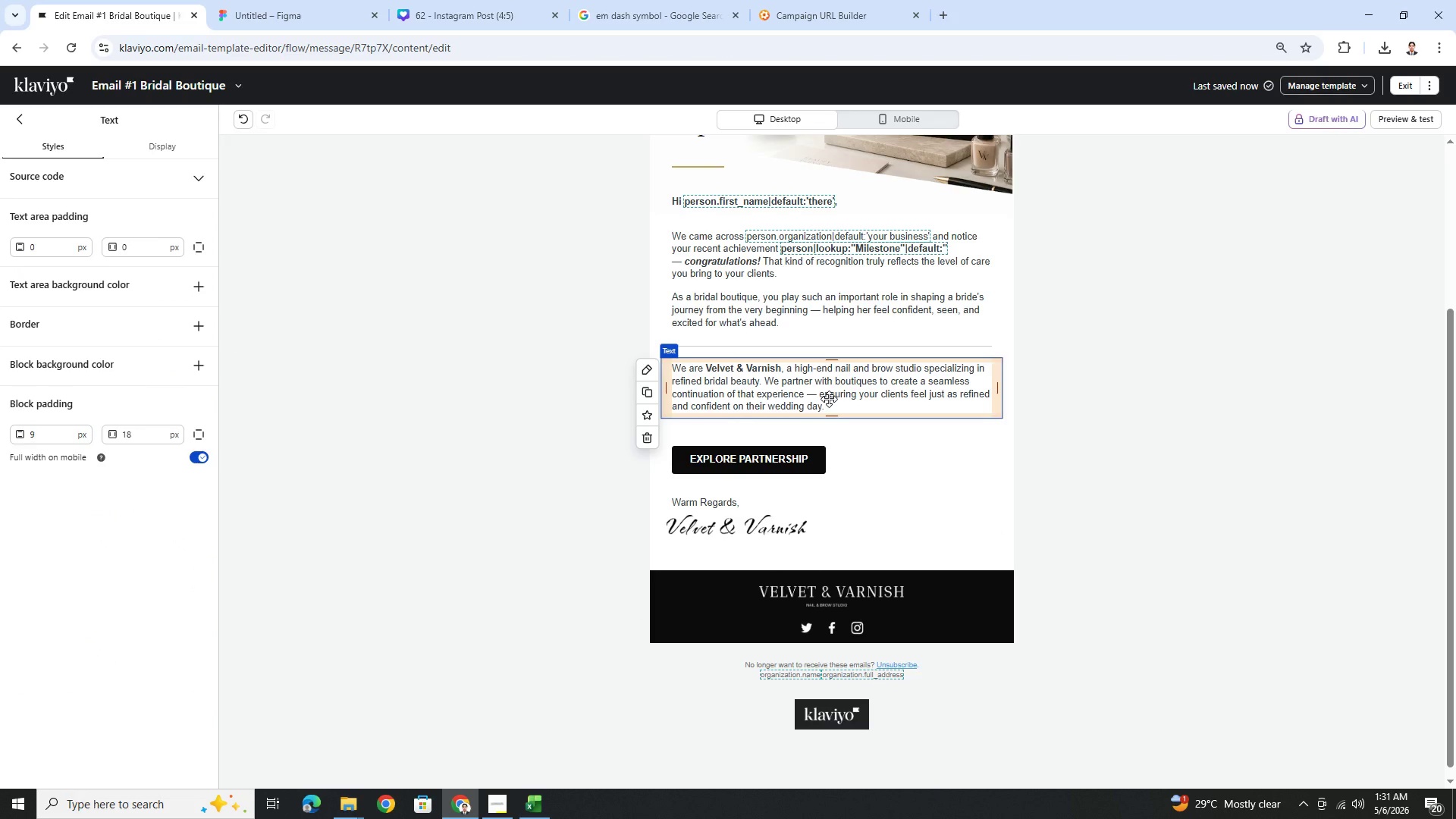 
left_click([886, 396])
 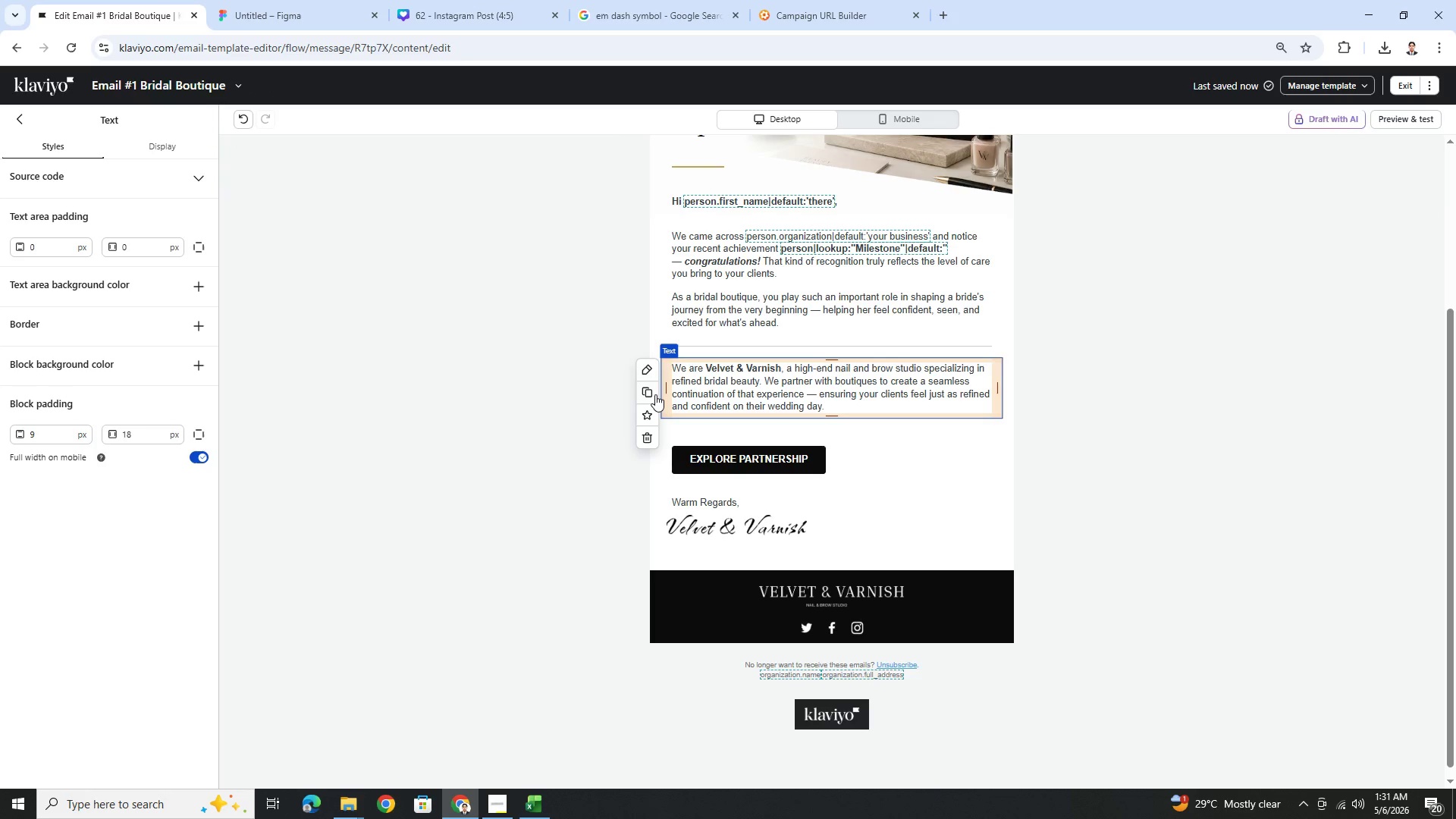 
left_click([654, 394])
 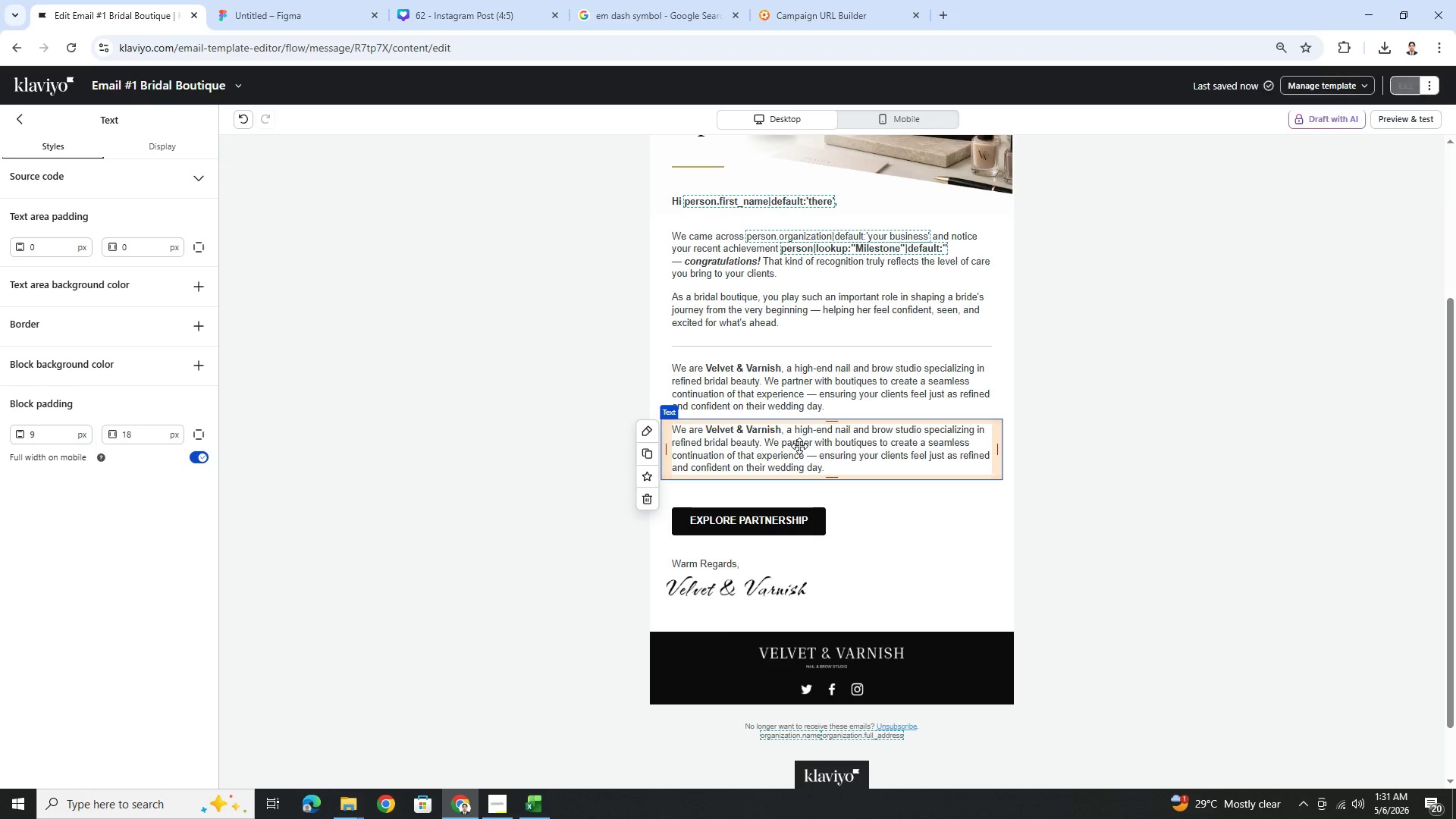 
double_click([799, 446])
 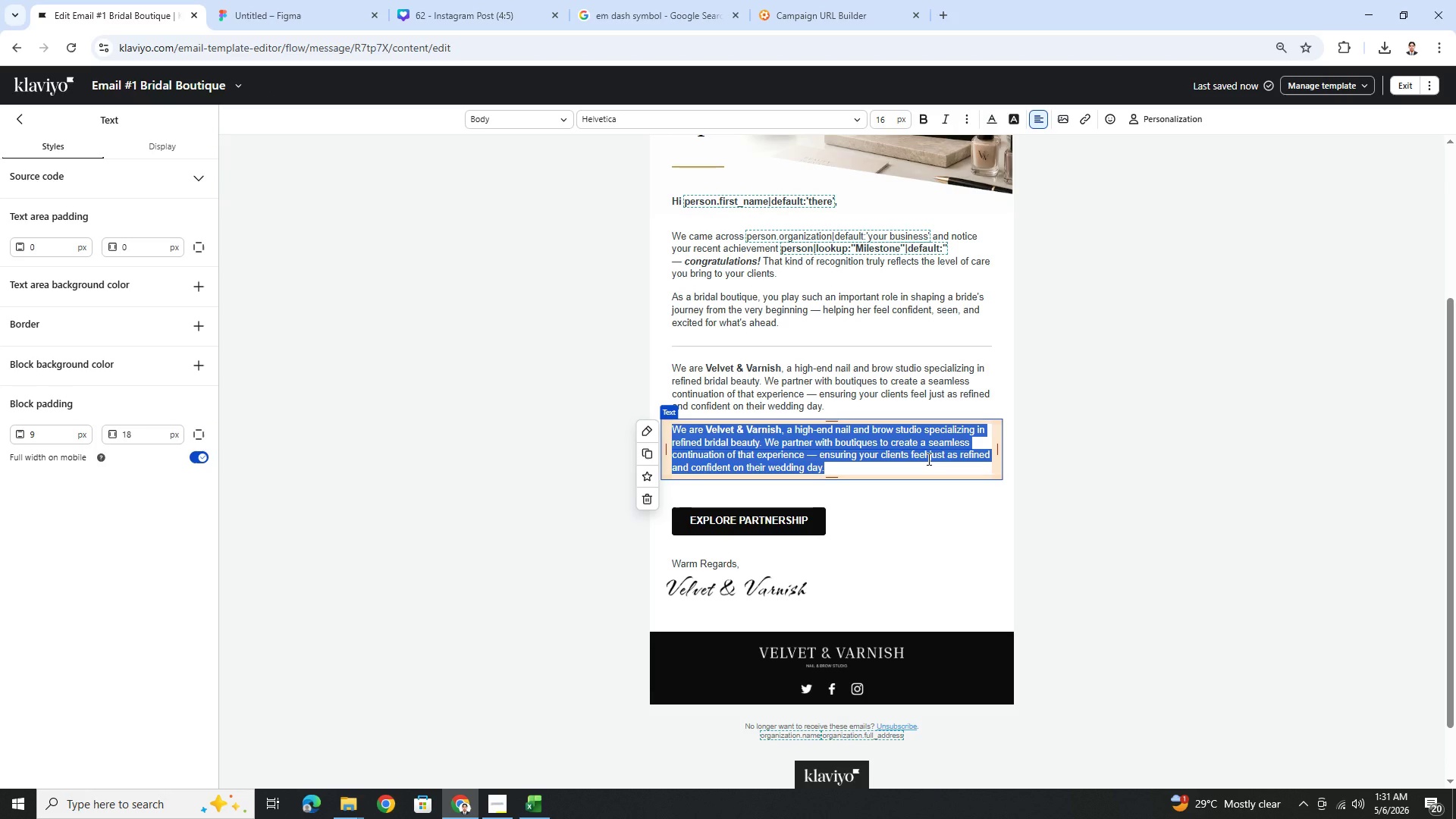 
type(We'd love to explore how we cn)
key(Backspace)
type(an thoughtfully support your clients beyond the boutique.)
 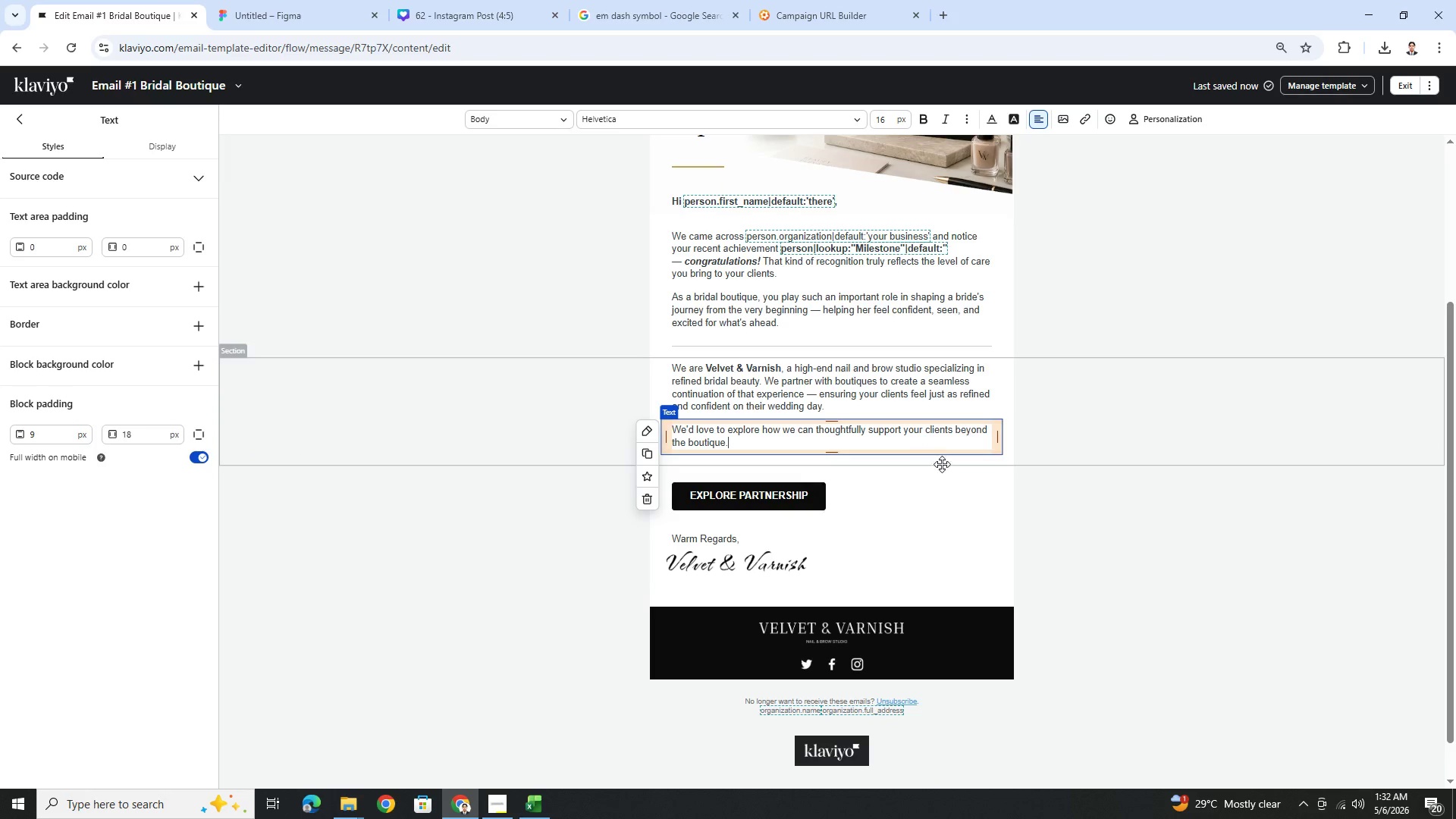 
left_click([1068, 555])
 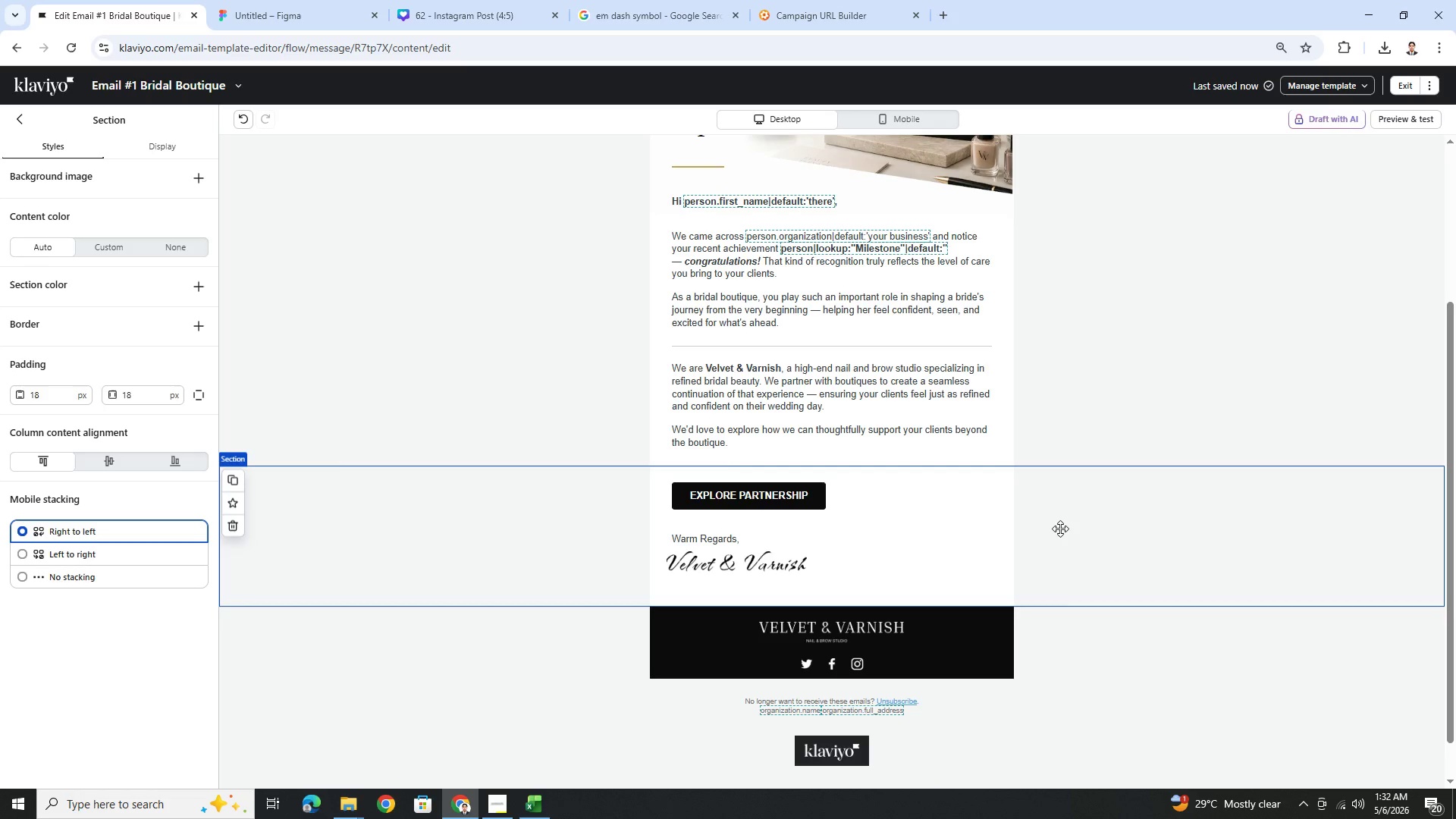 
wait(11.36)
 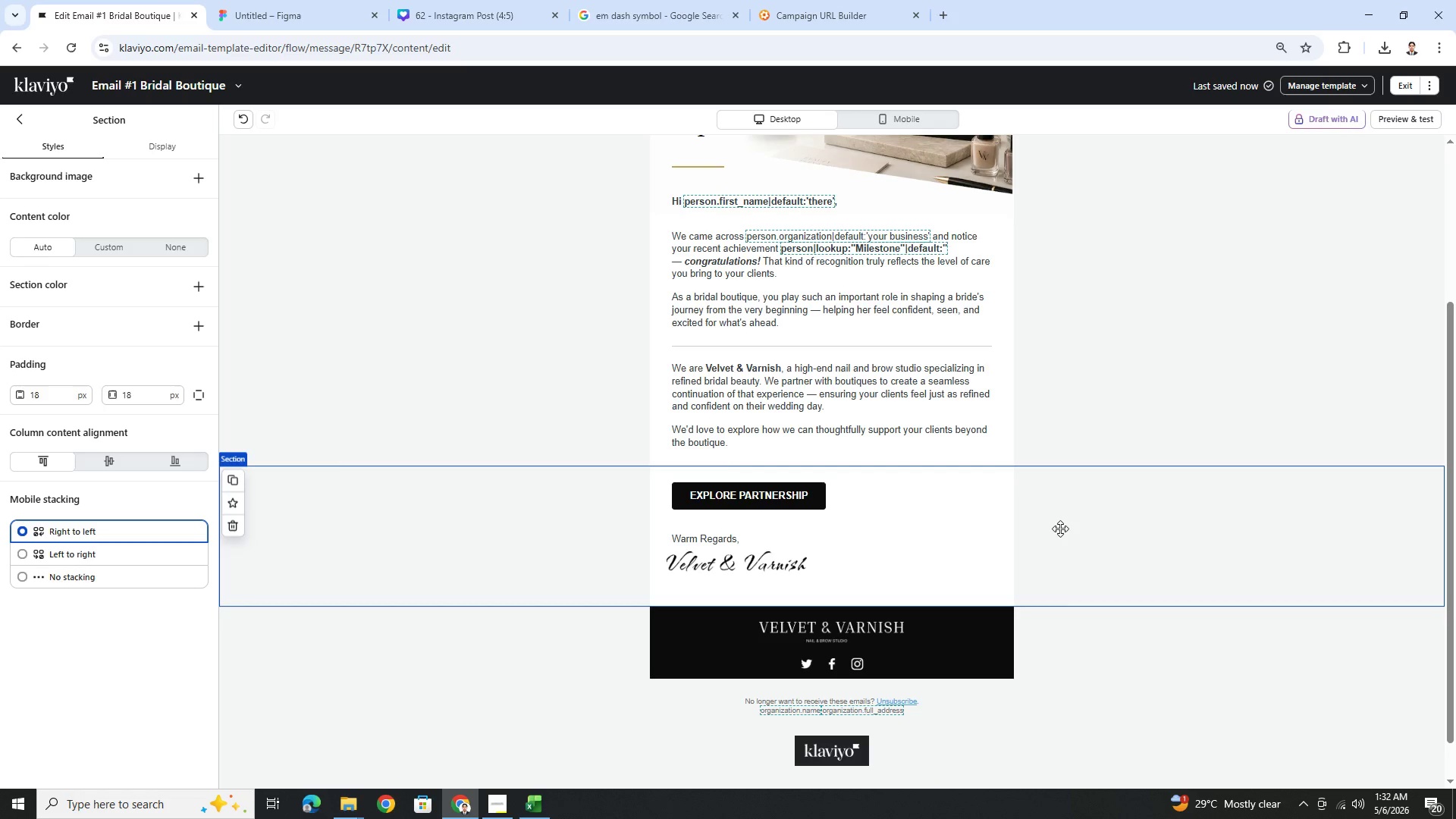 
left_click([1158, 664])
 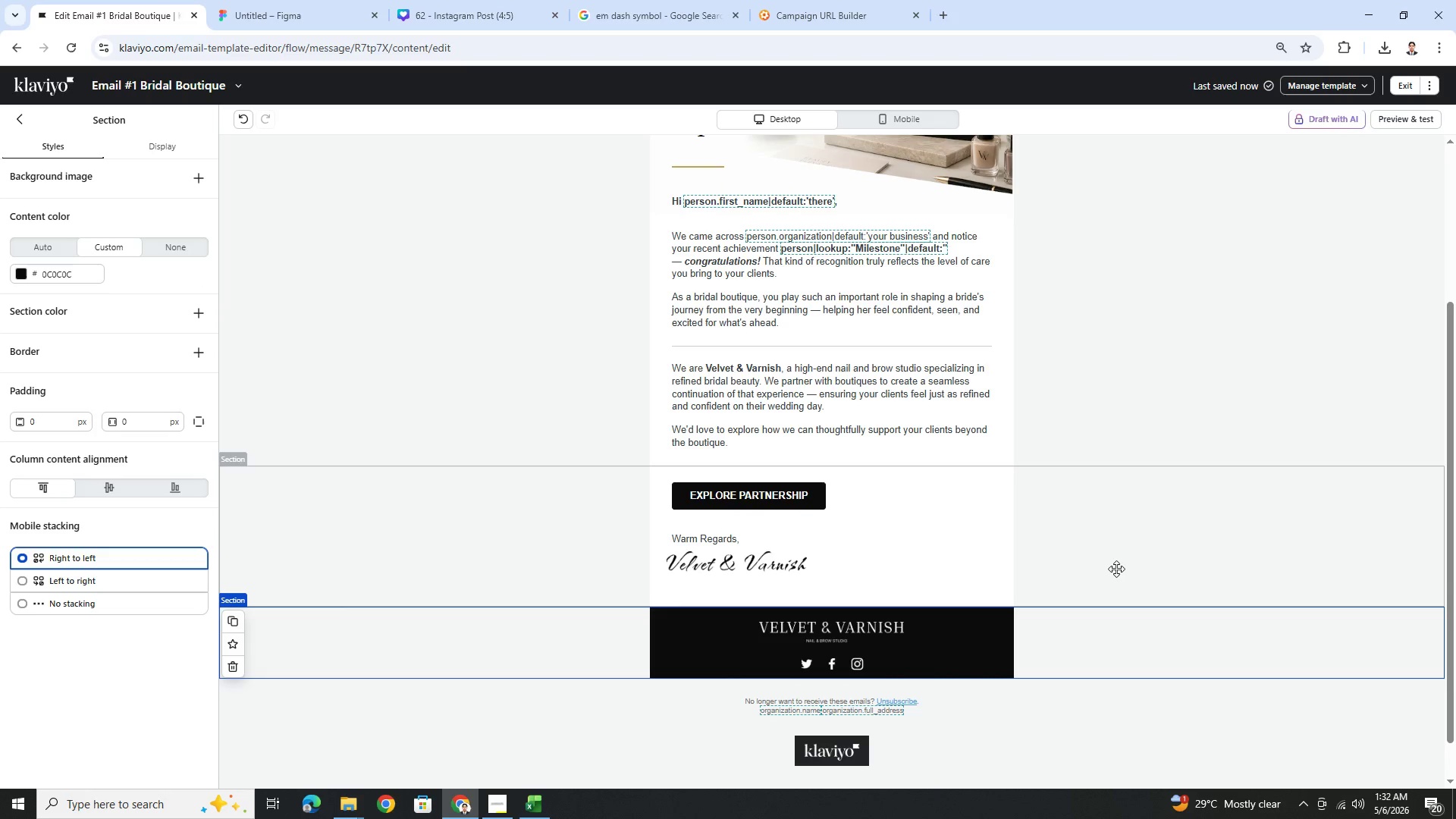 
scroll: coordinate [1116, 569], scroll_direction: up, amount: 2.0
 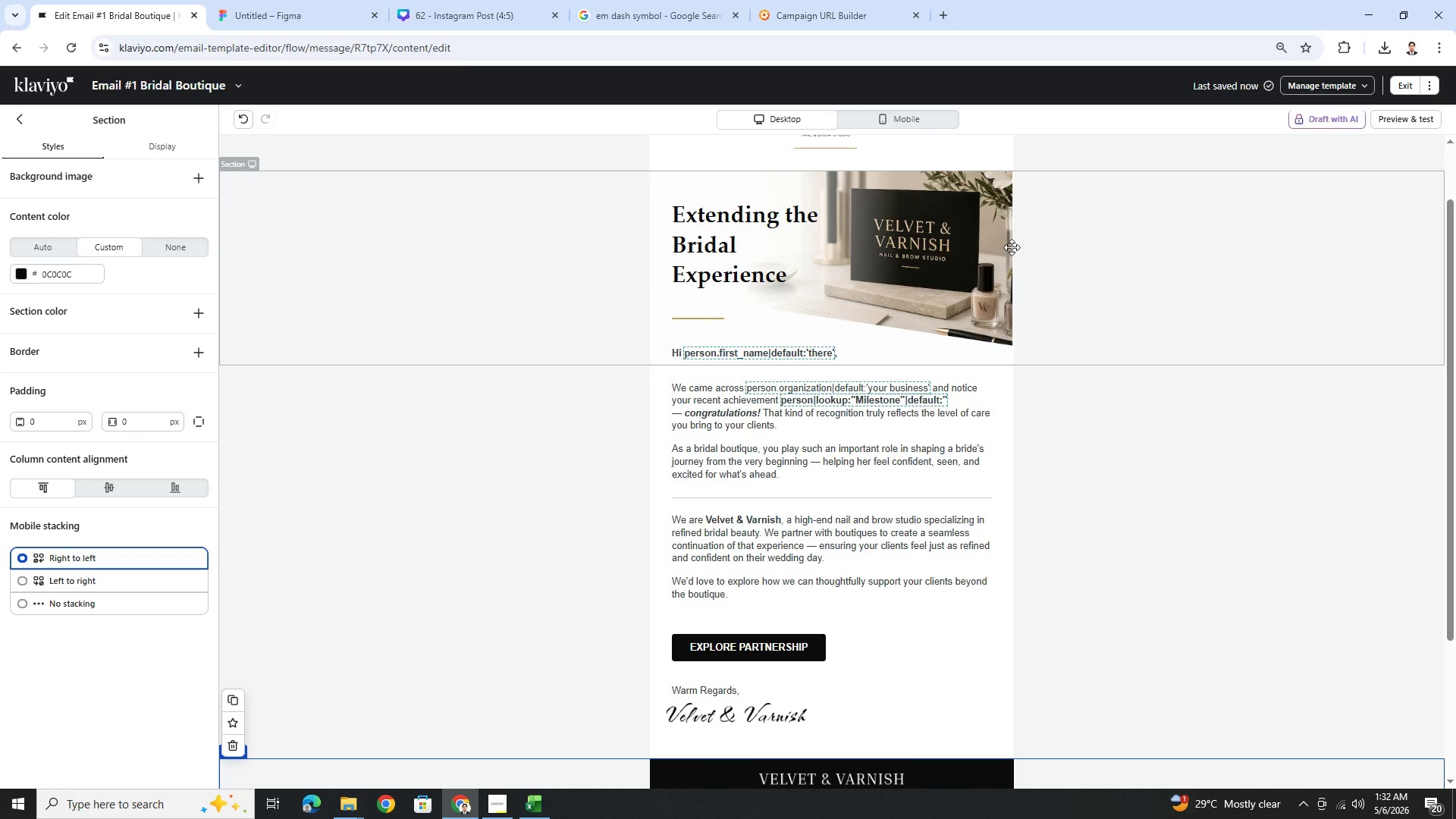 
left_click([941, 124])
 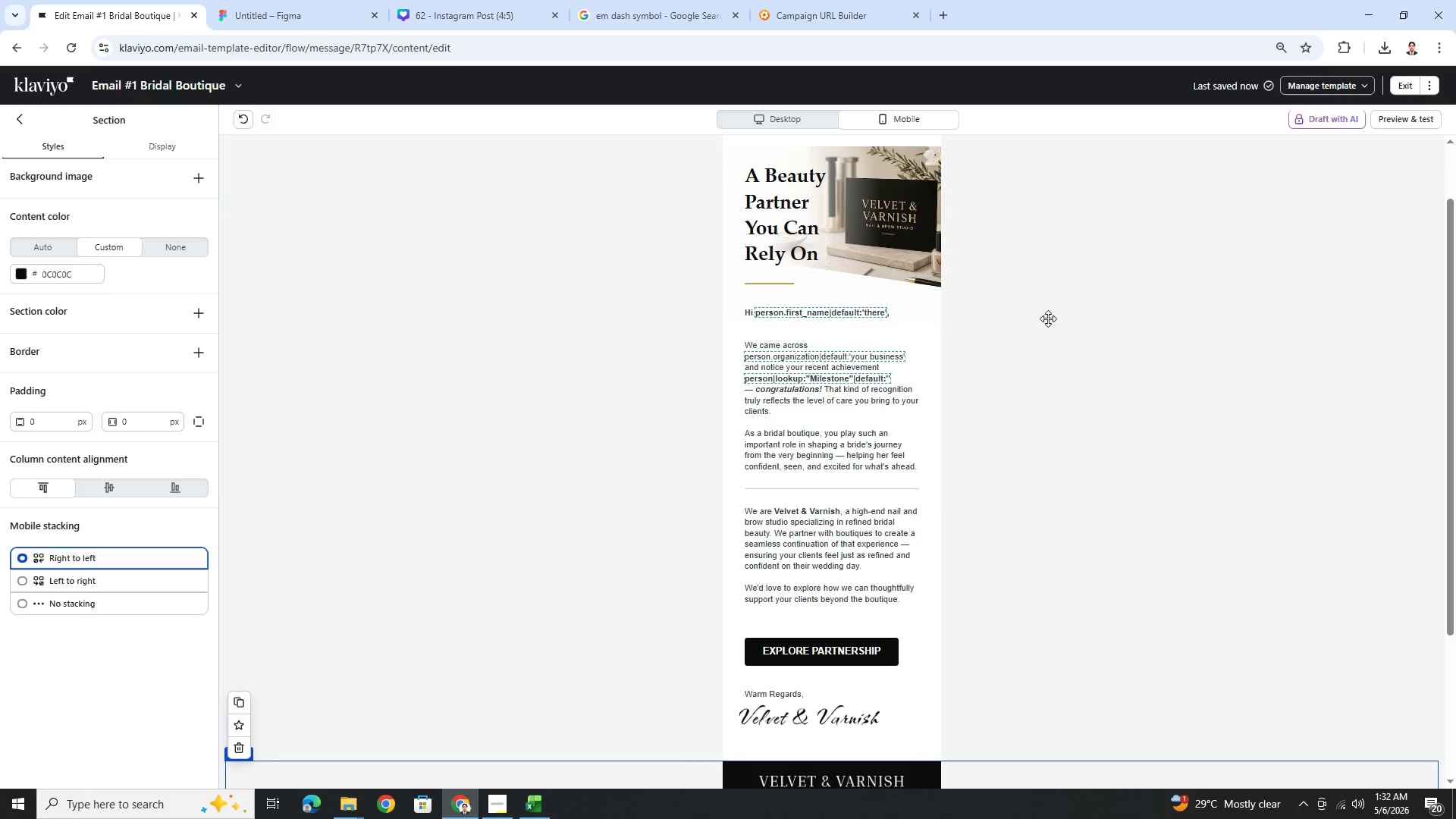 
scroll: coordinate [1049, 335], scroll_direction: up, amount: 3.0
 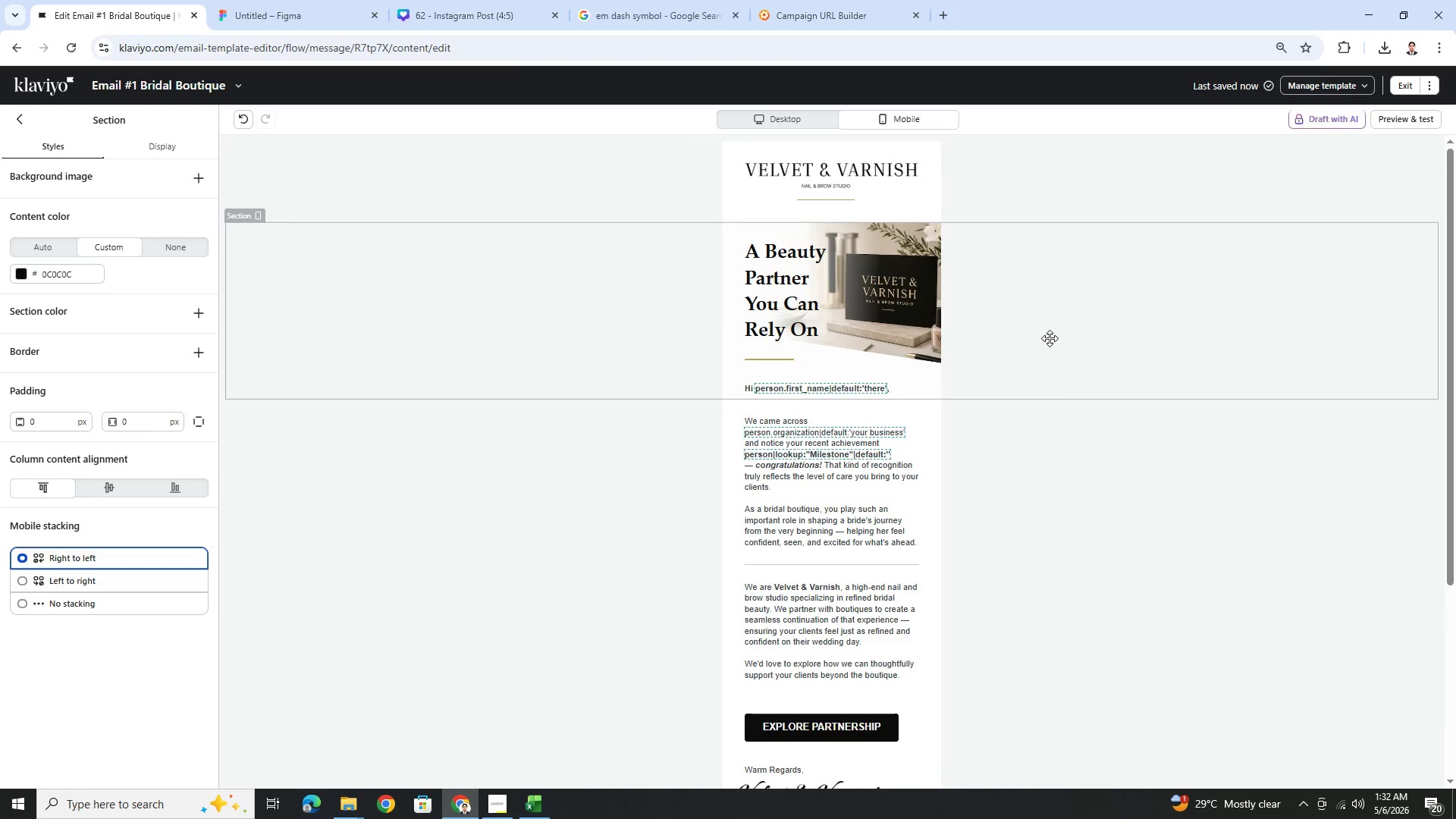 
scroll: coordinate [1050, 338], scroll_direction: down, amount: 6.0
 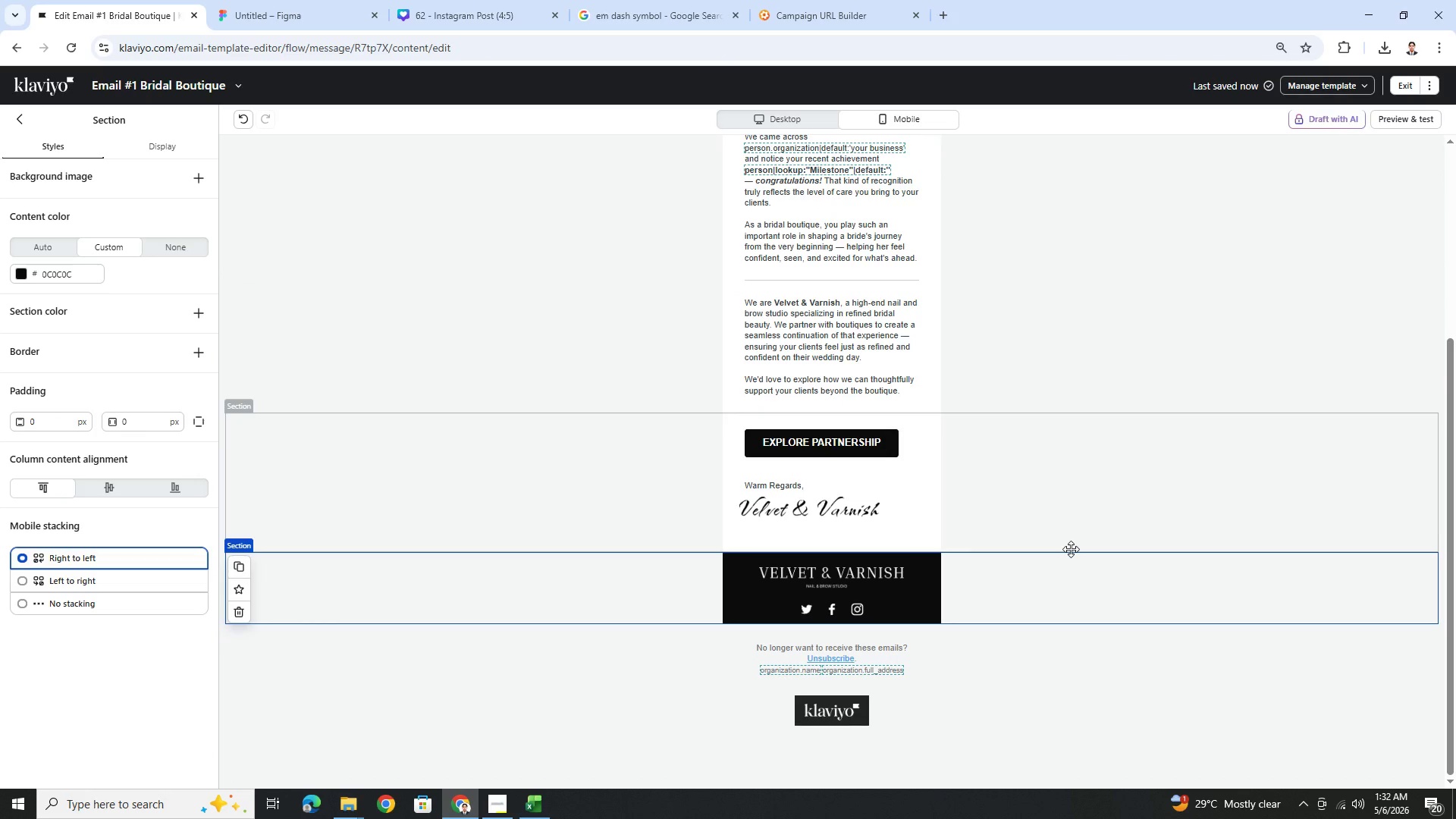 
scroll: coordinate [1071, 549], scroll_direction: up, amount: 5.0
 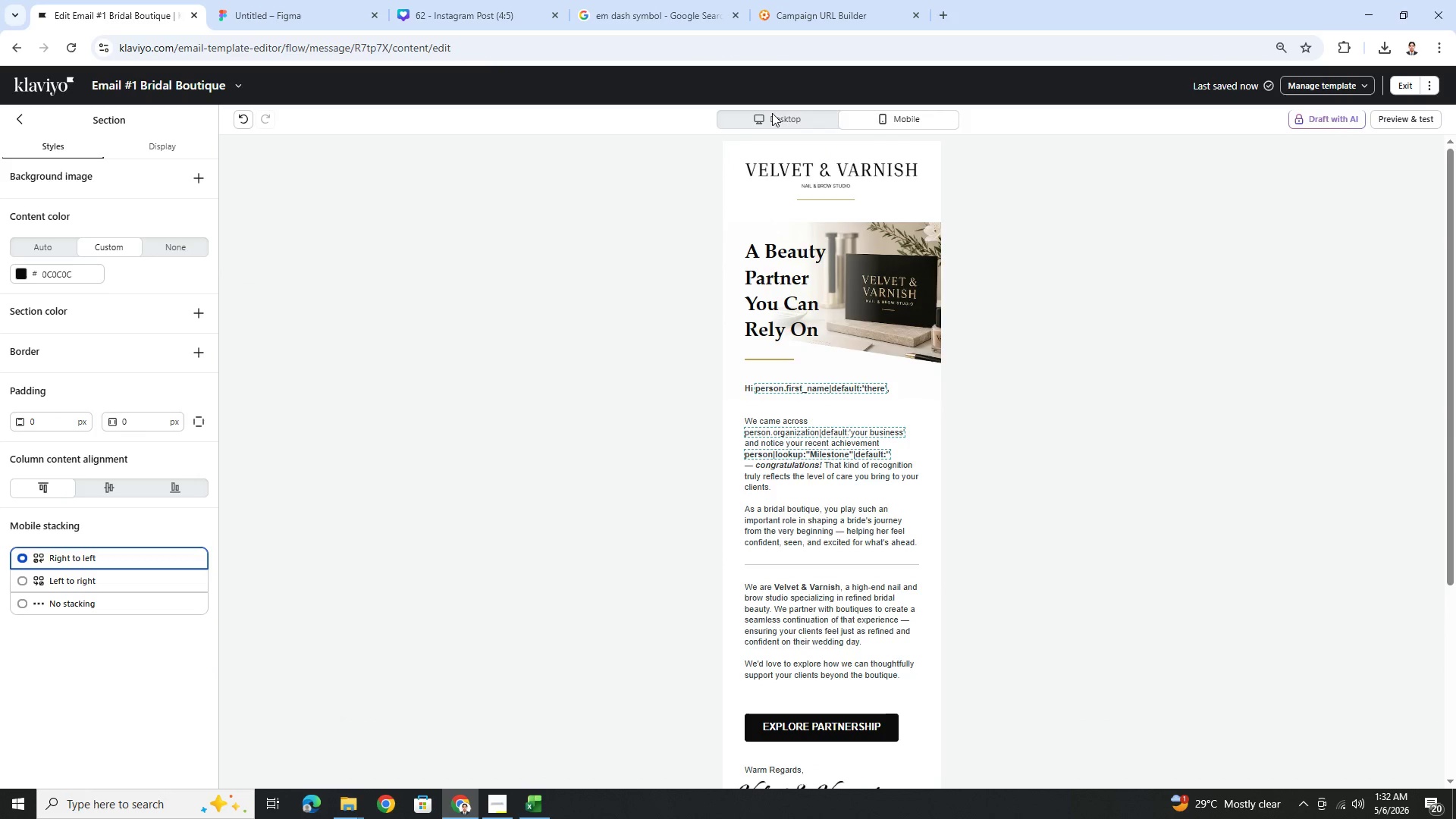 
left_click([777, 124])
 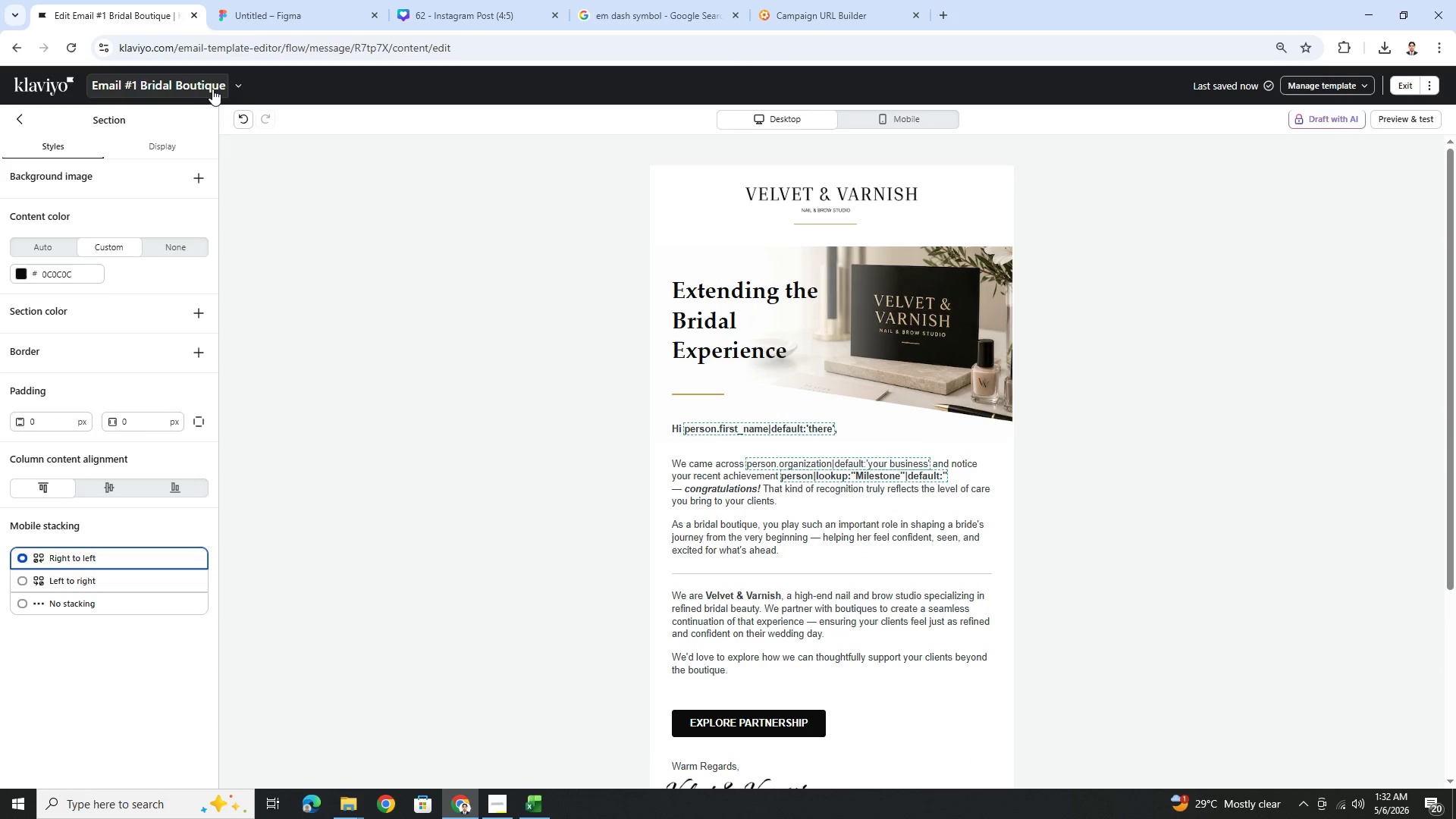 
left_click([238, 86])
 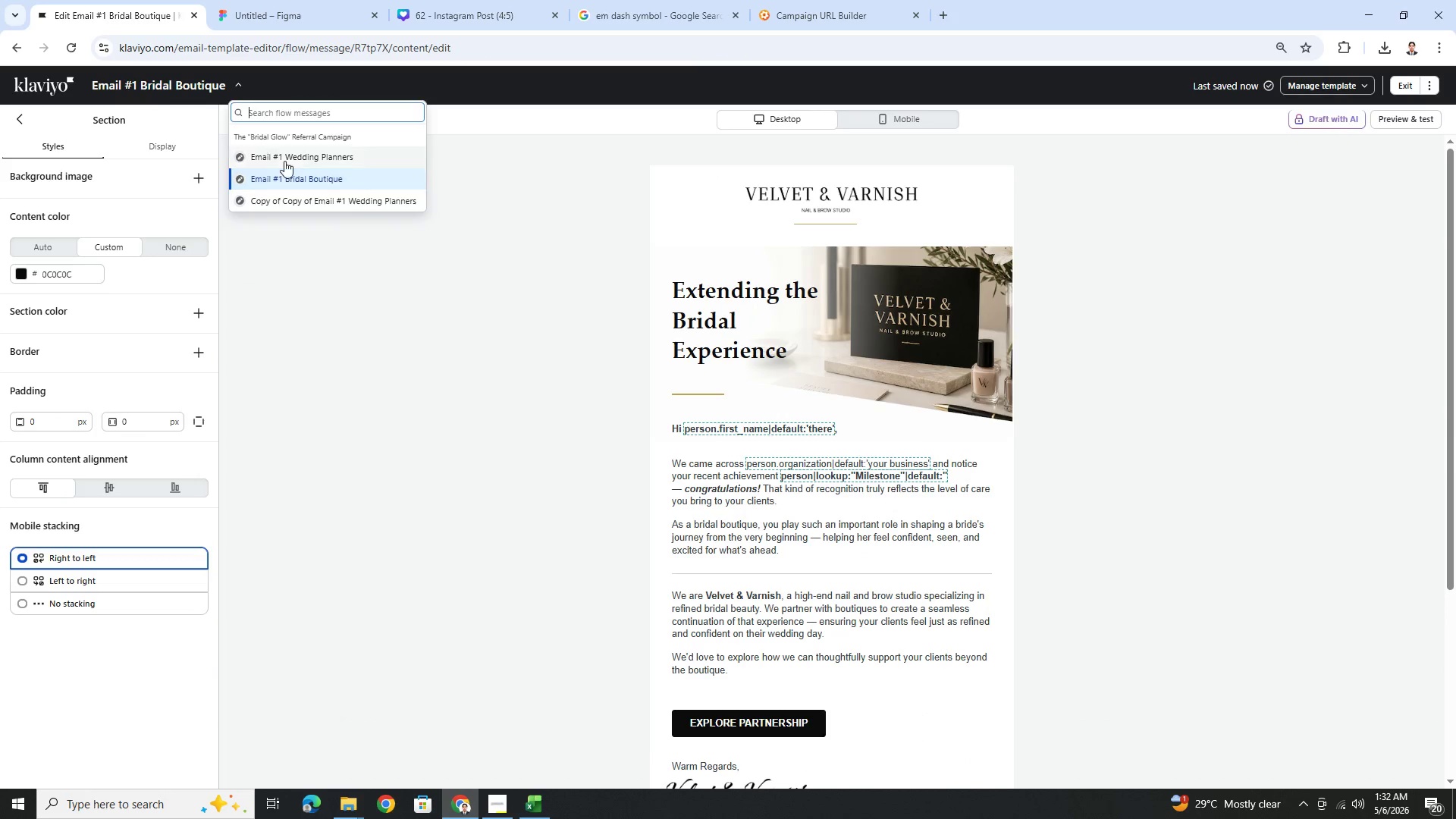 
left_click([284, 161])
 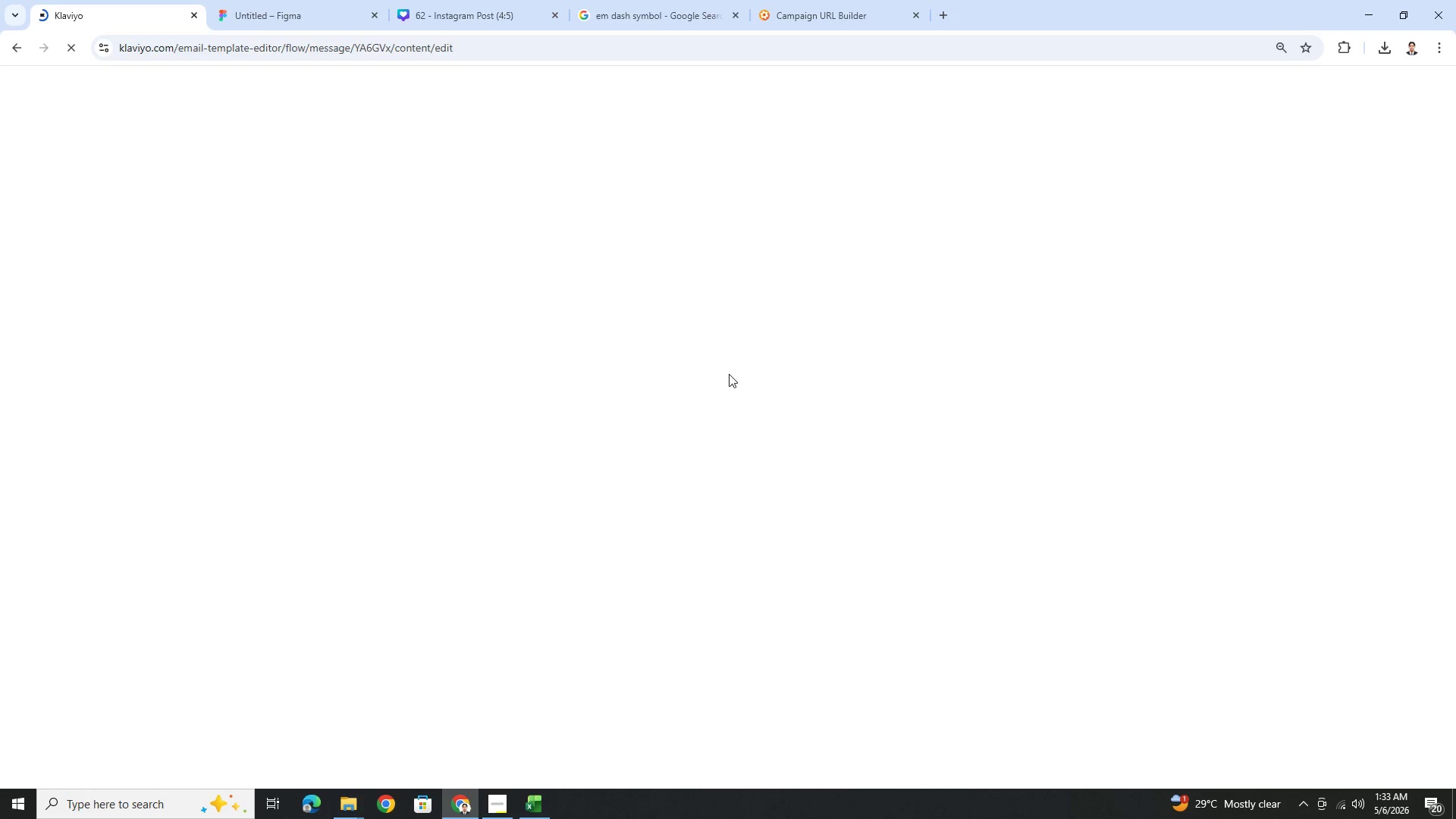 
wait(36.24)
 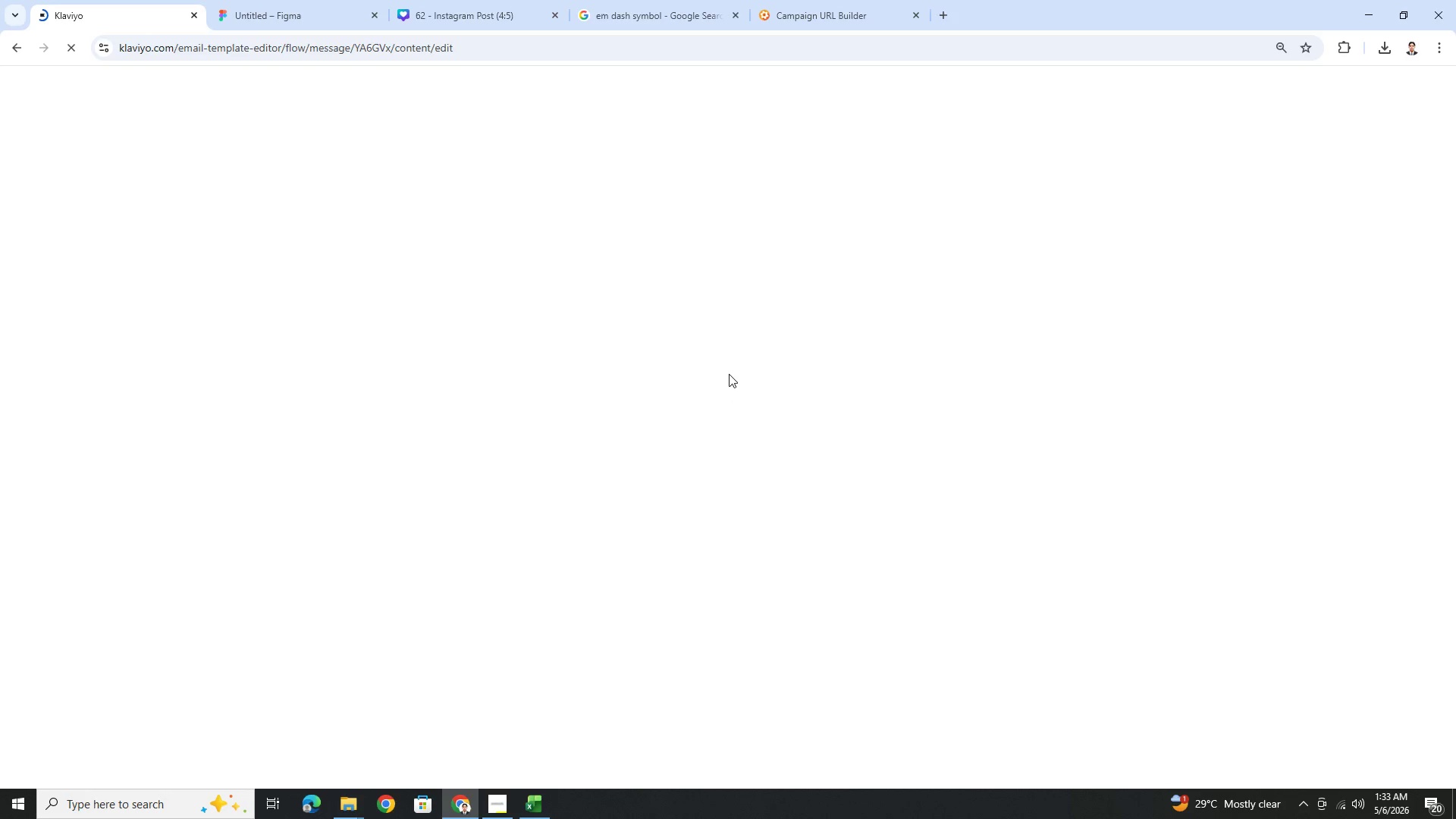 
left_click([852, 416])
 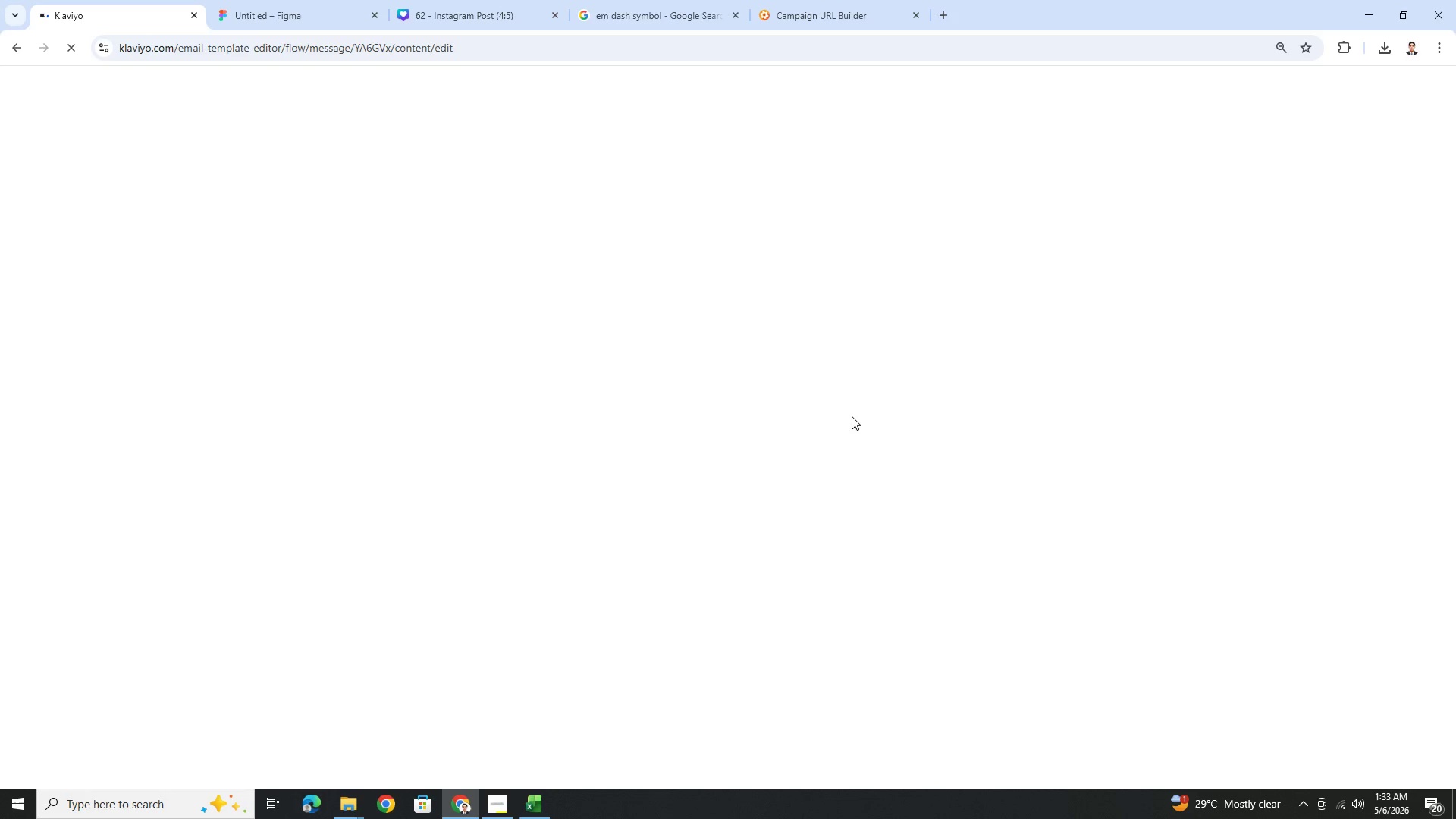 
wait(14.19)
 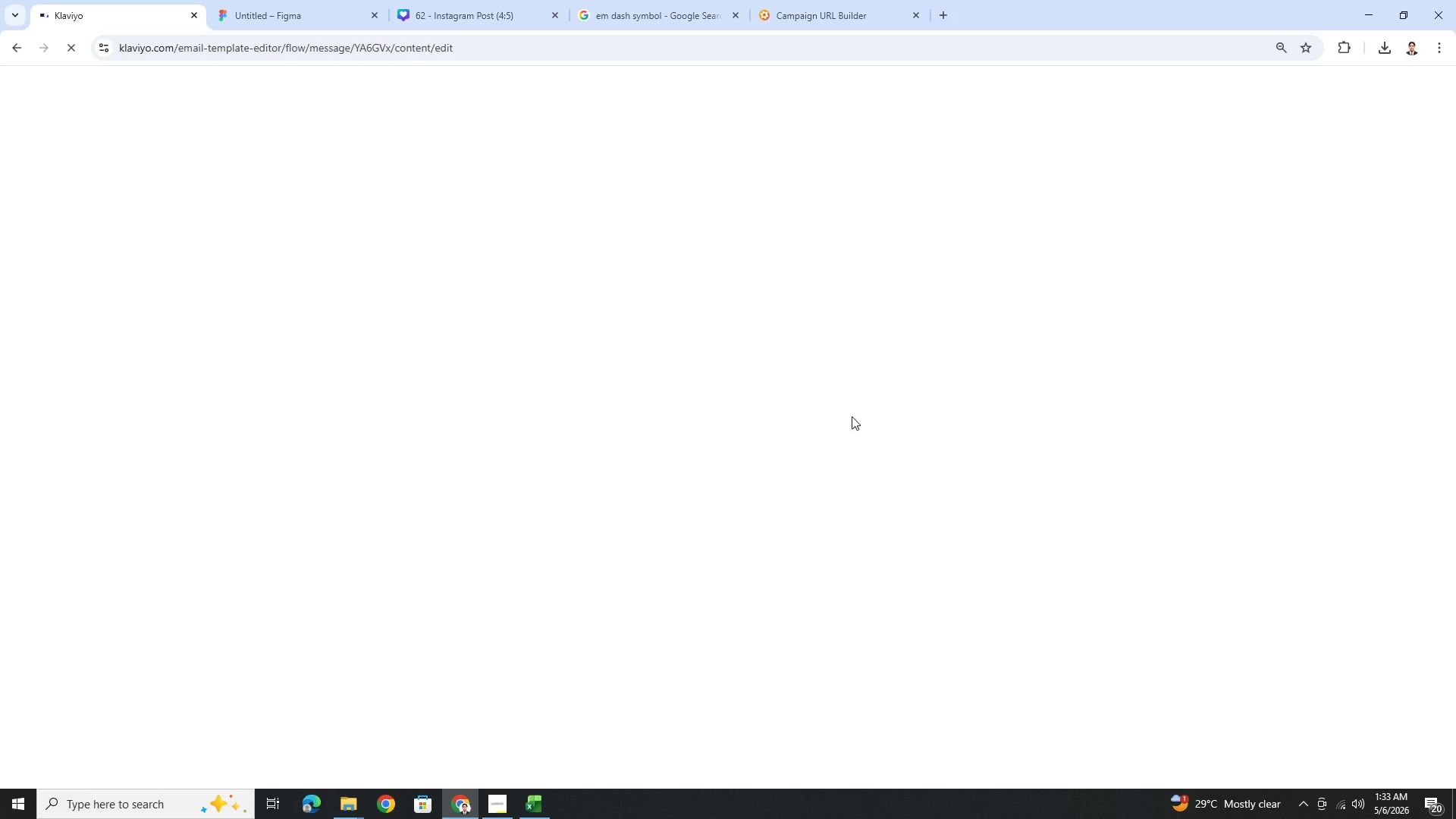 
left_click([512, 287])
 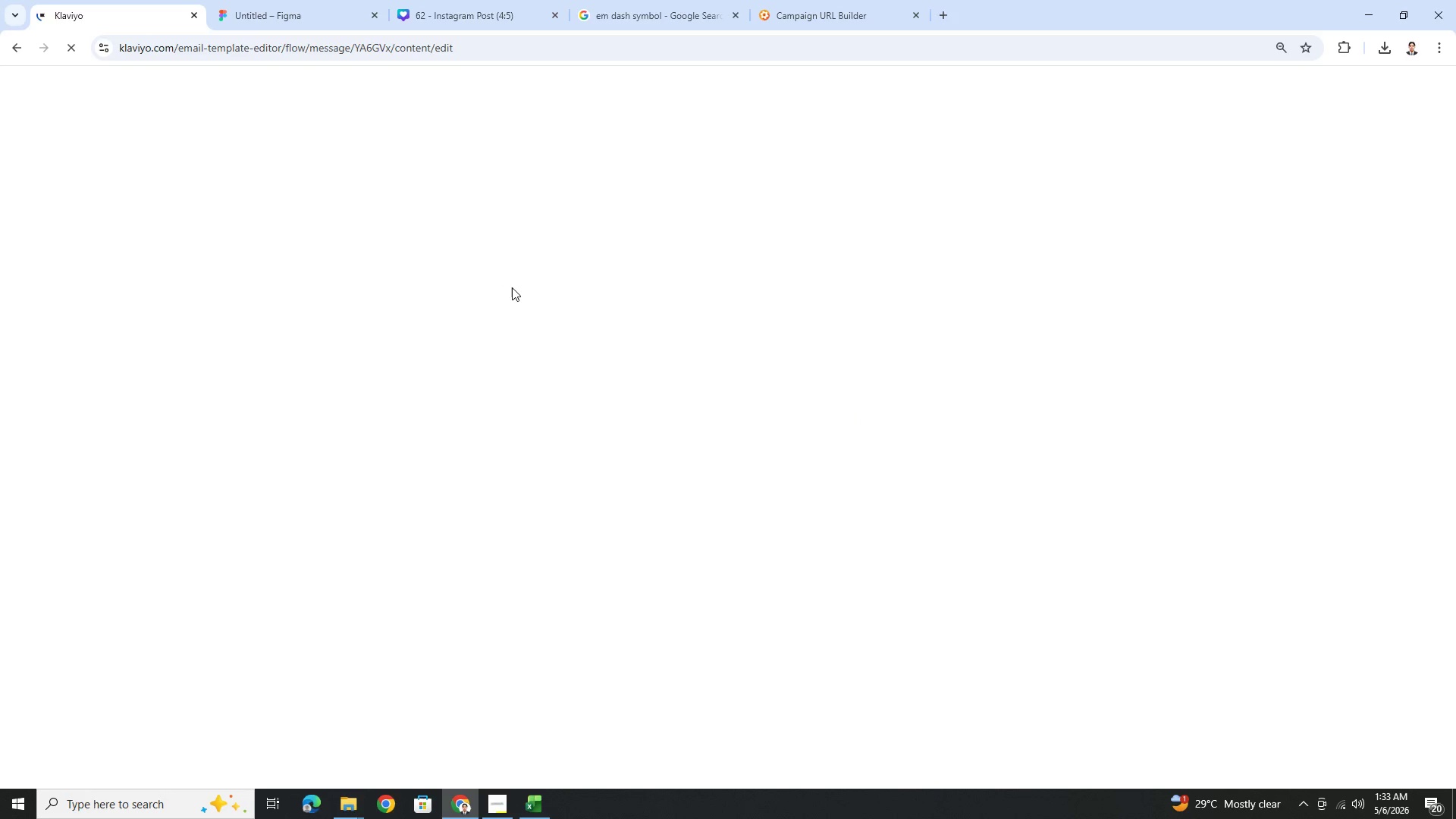 
mouse_move([1399, 808])
 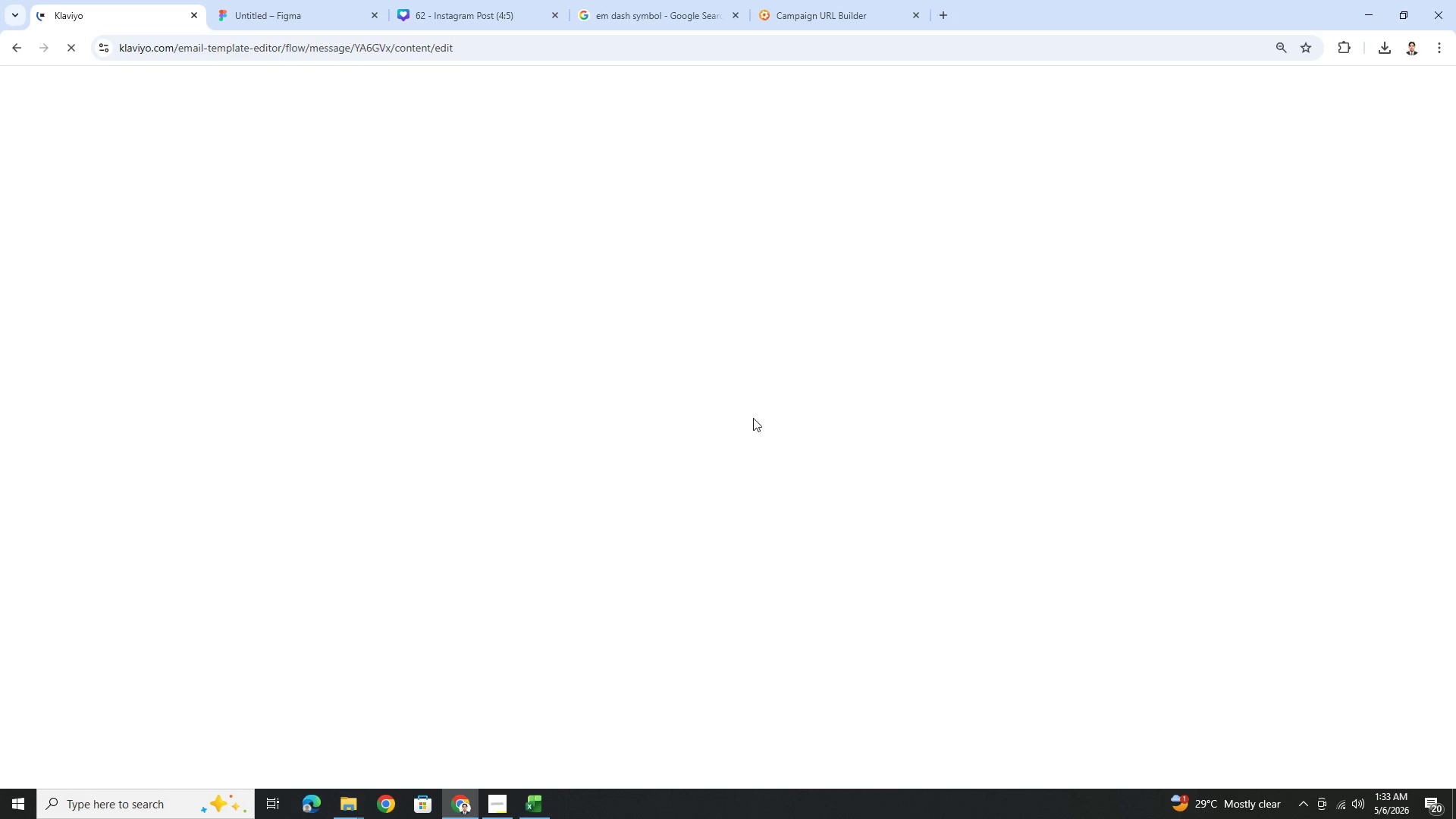 
left_click([339, 174])